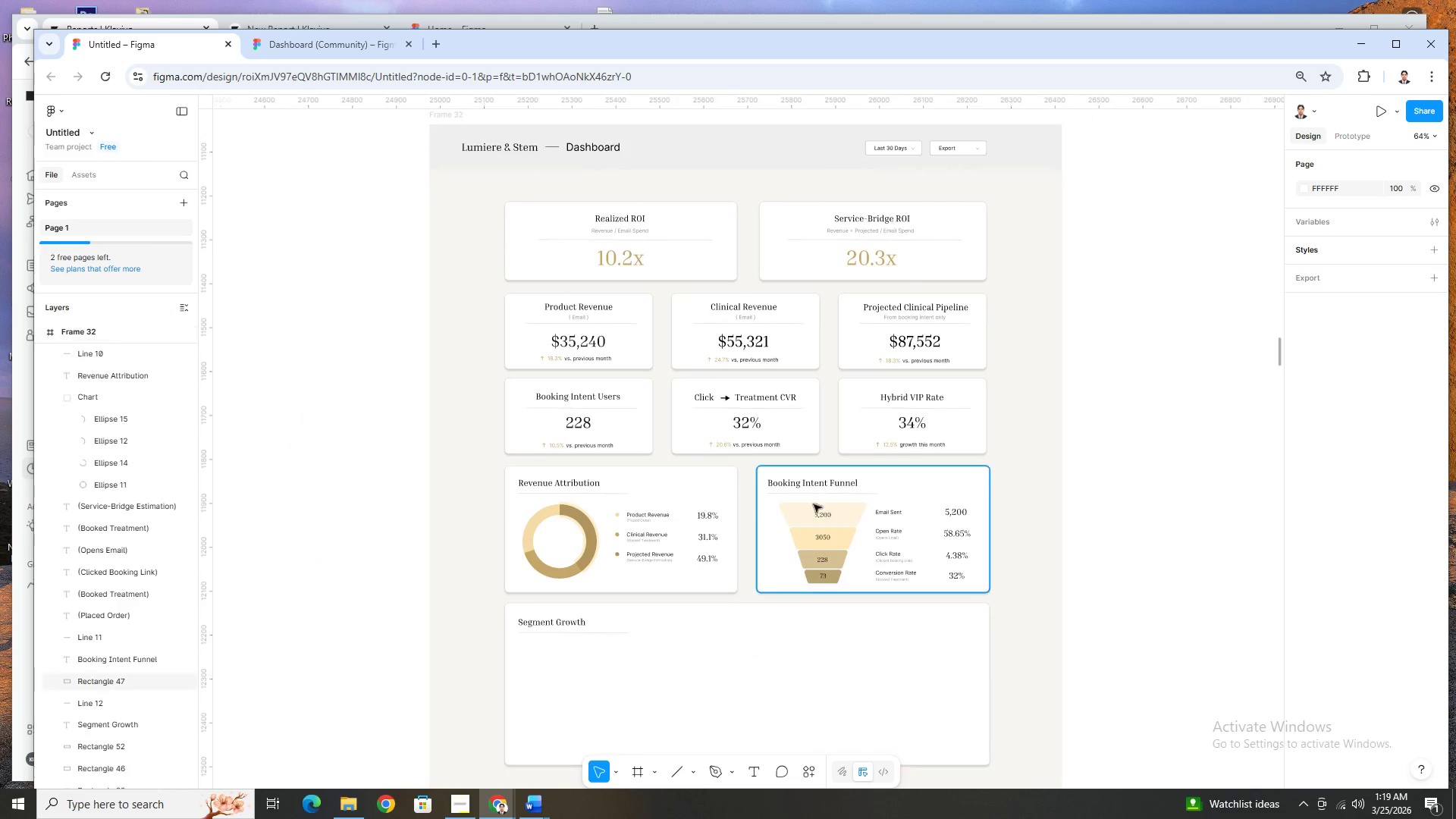 
scroll: coordinate [714, 492], scroll_direction: up, amount: 2.0
 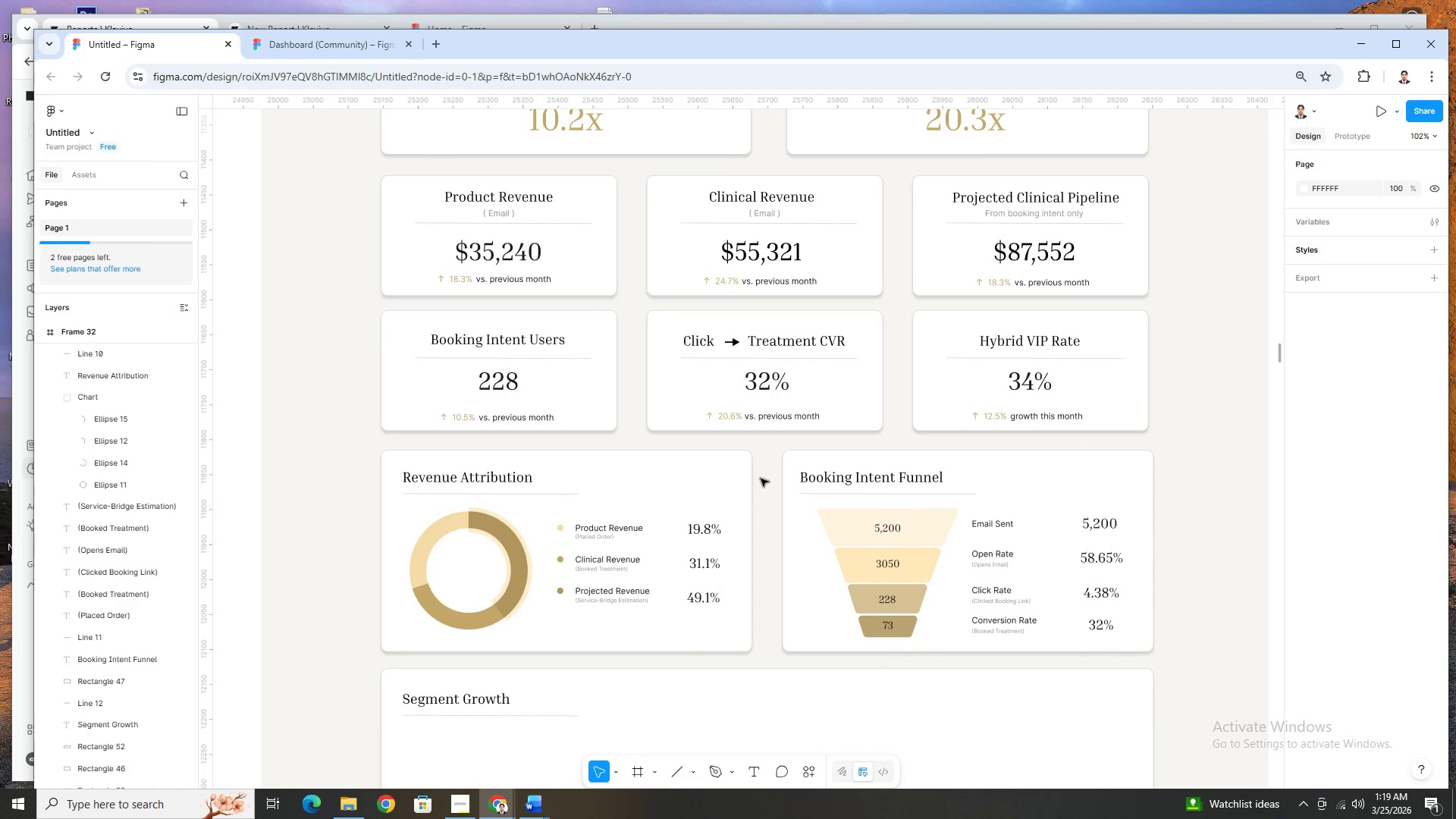 
hold_key(key=ControlLeft, duration=1.41)
scroll: coordinate [761, 479], scroll_direction: down, amount: 3.0
 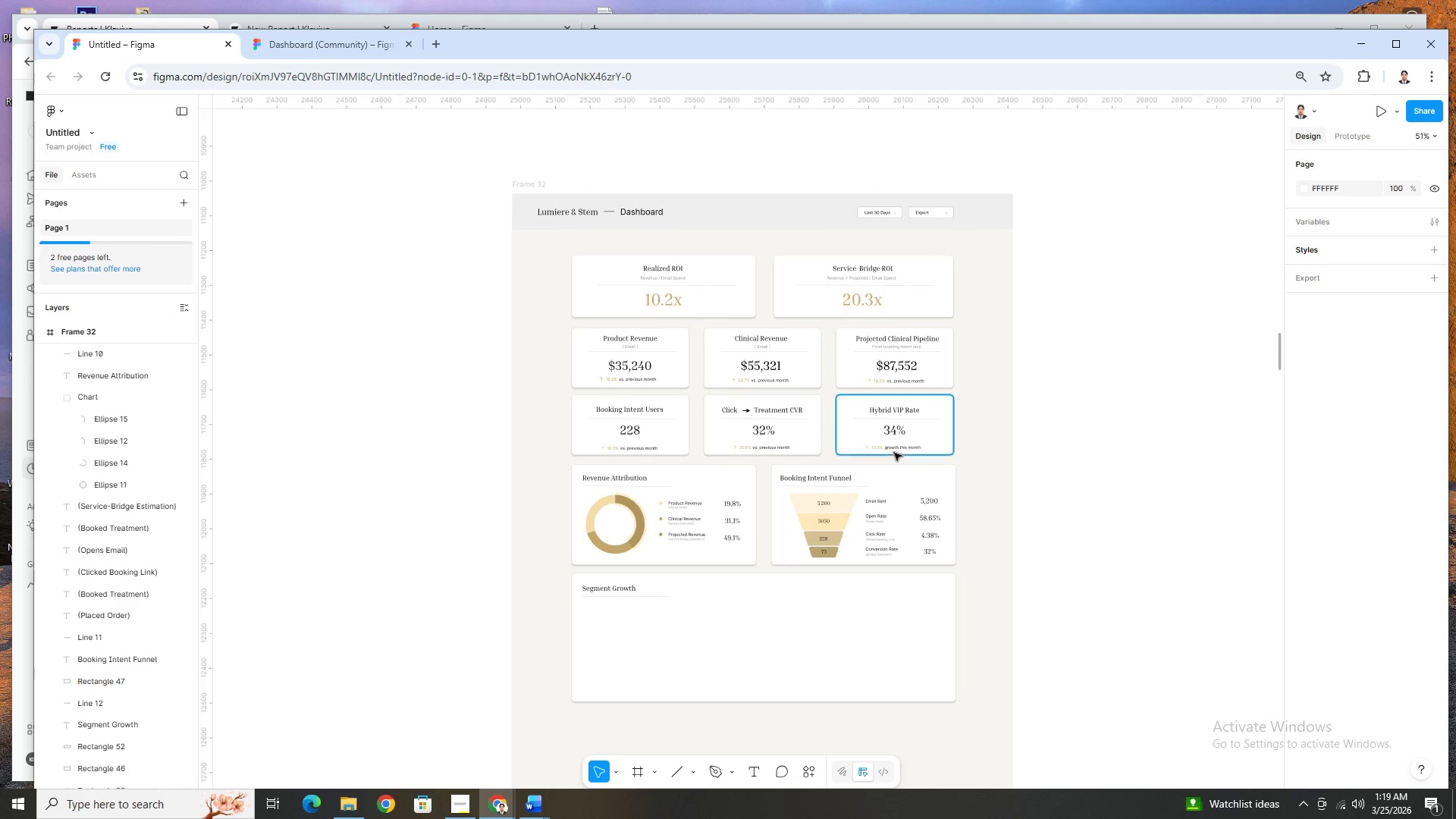 
scroll: coordinate [917, 446], scroll_direction: up, amount: 2.0
 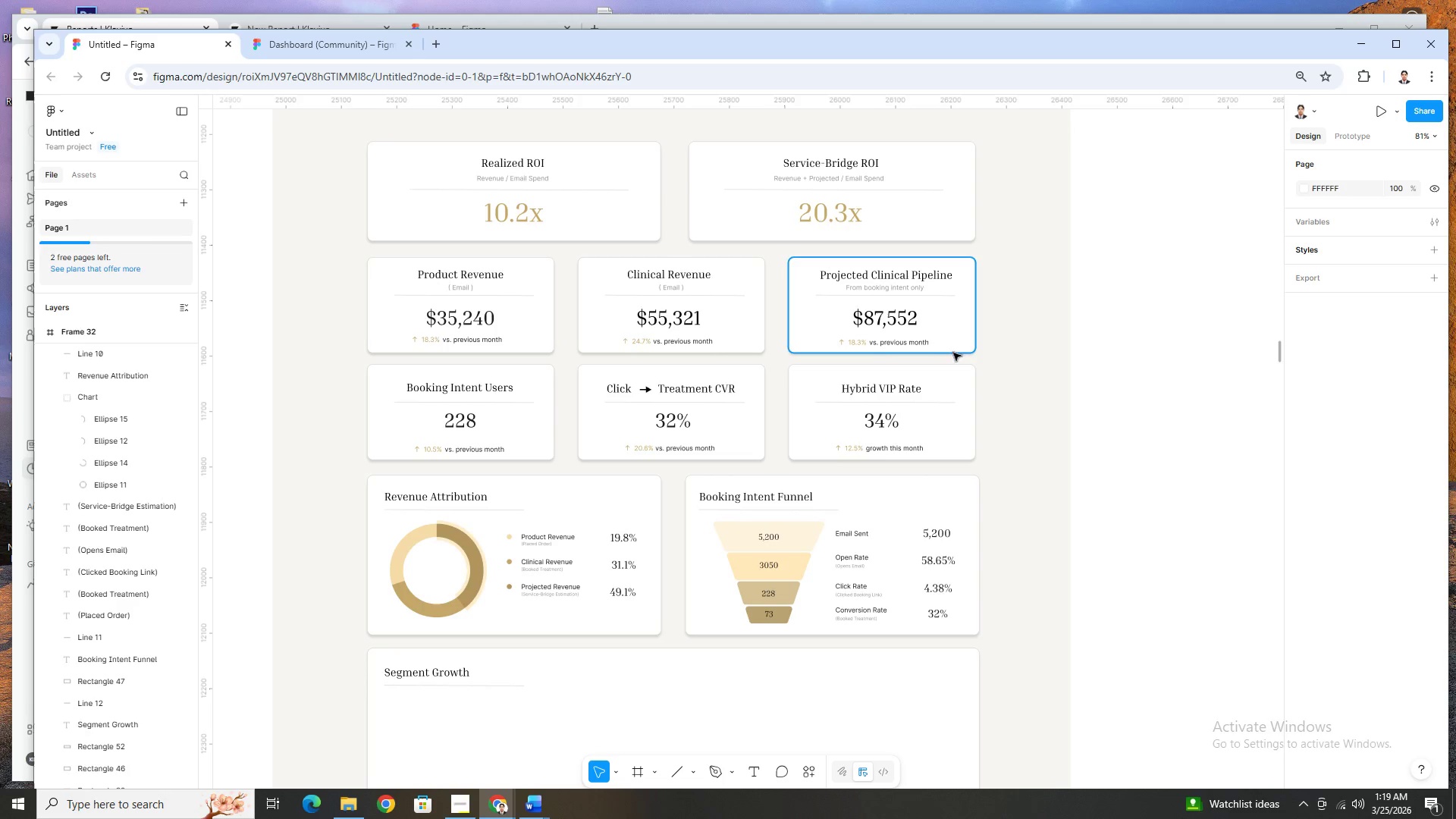 
wait(6.67)
 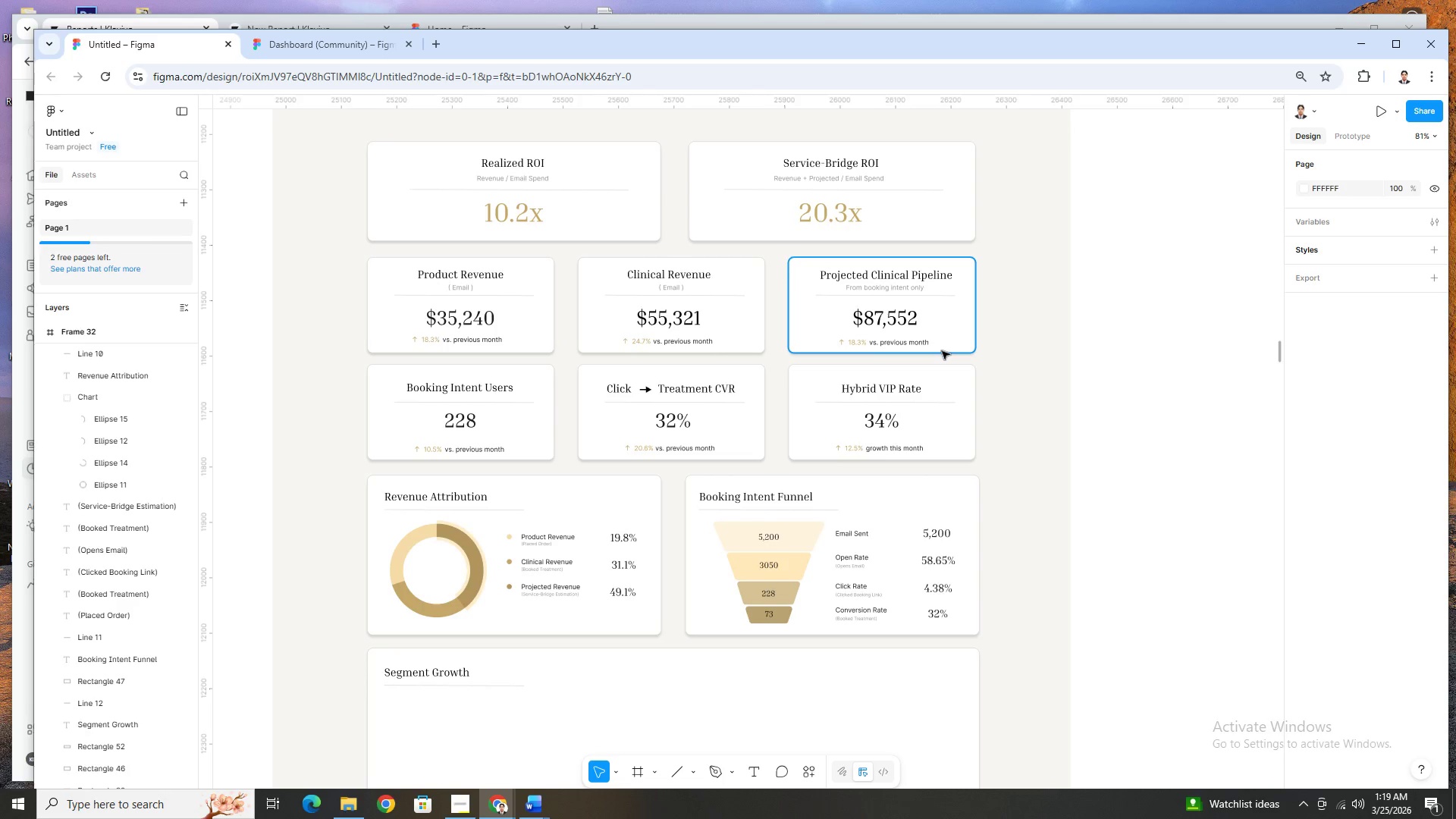 
hold_key(key=ControlLeft, duration=1.25)
scroll: coordinate [1000, 450], scroll_direction: down, amount: 2.0
 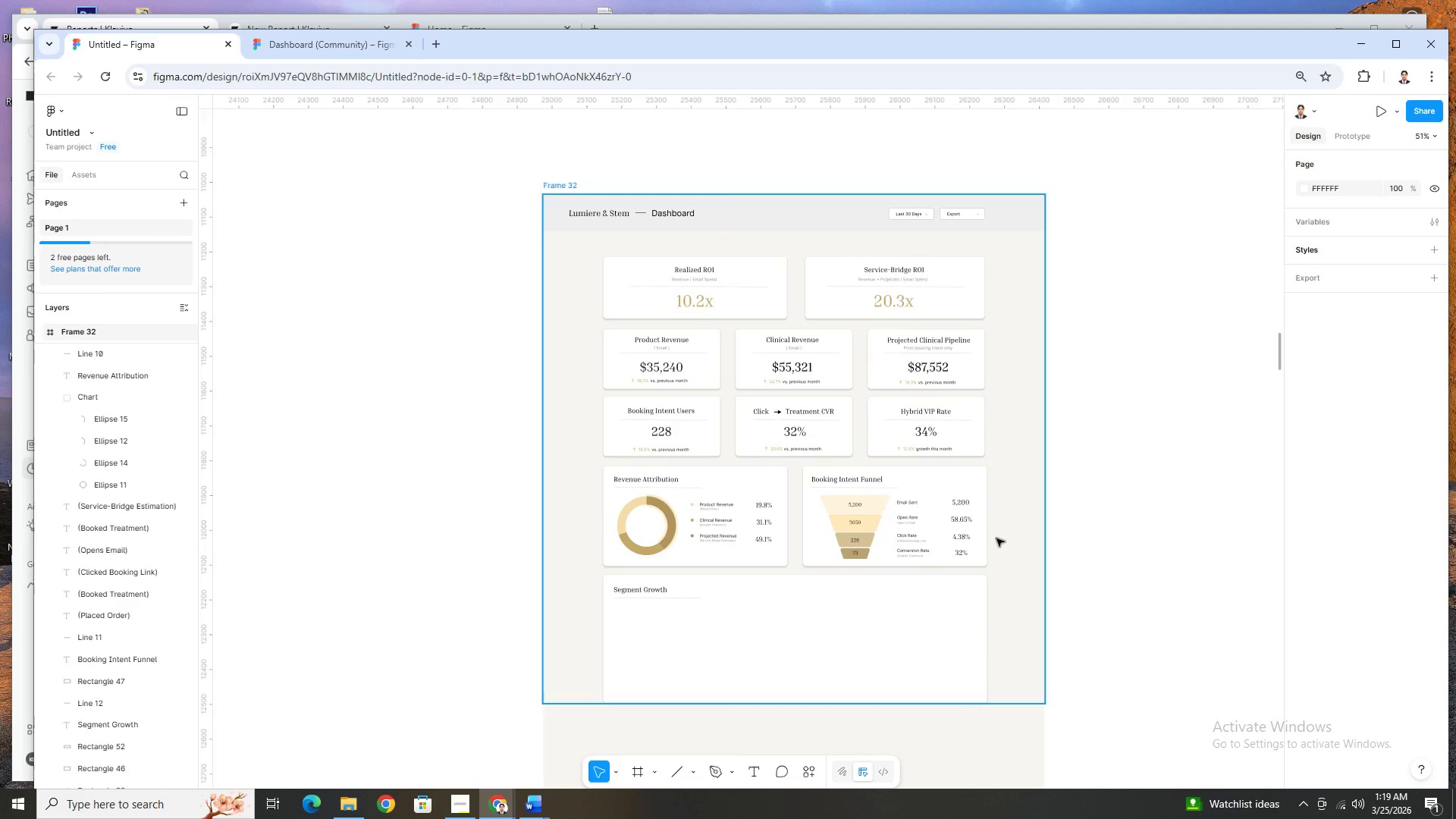 
scroll: coordinate [996, 538], scroll_direction: up, amount: 2.0
 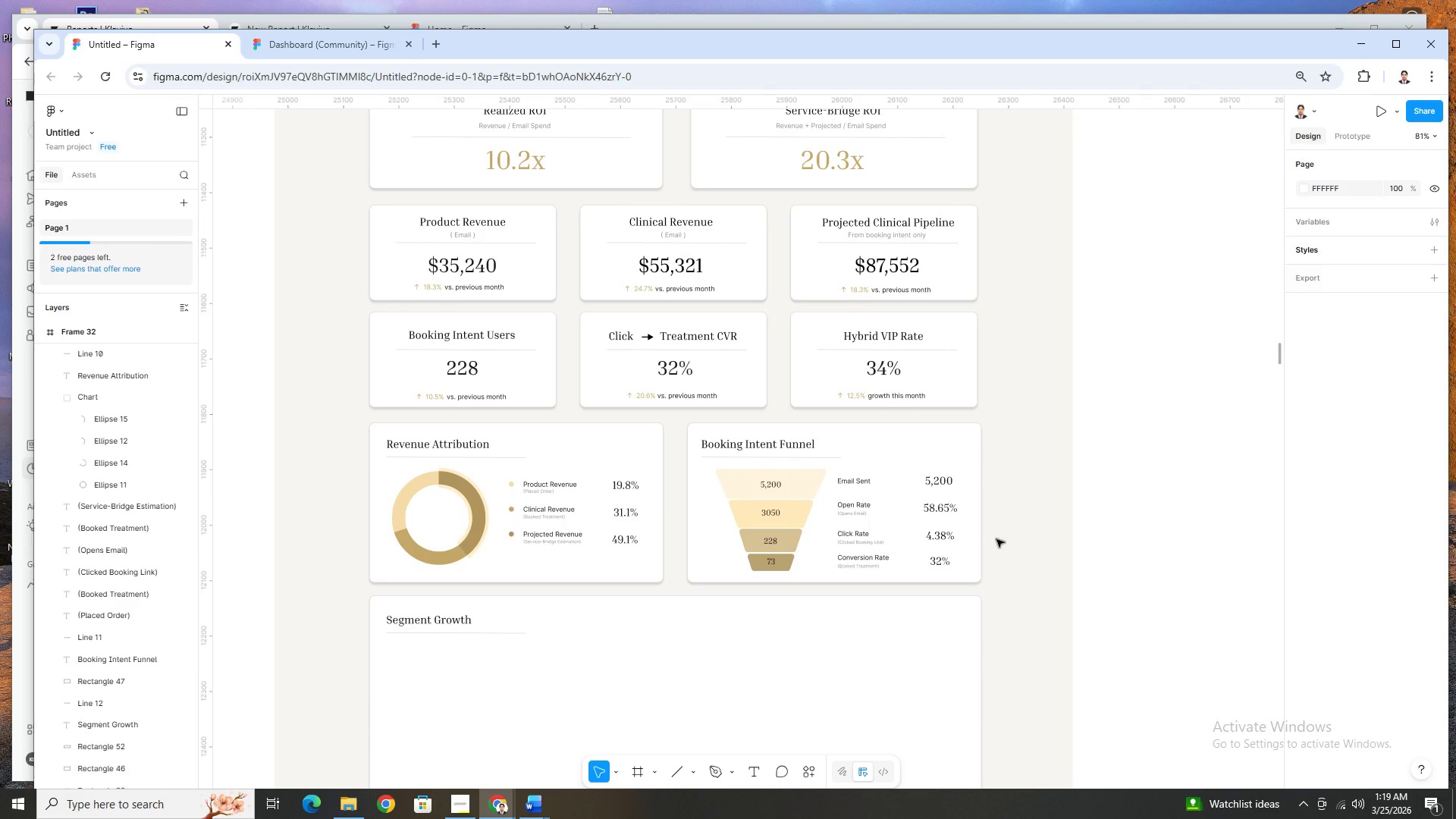 
hold_key(key=ControlLeft, duration=1.5)
scroll: coordinate [996, 539], scroll_direction: down, amount: 2.0
 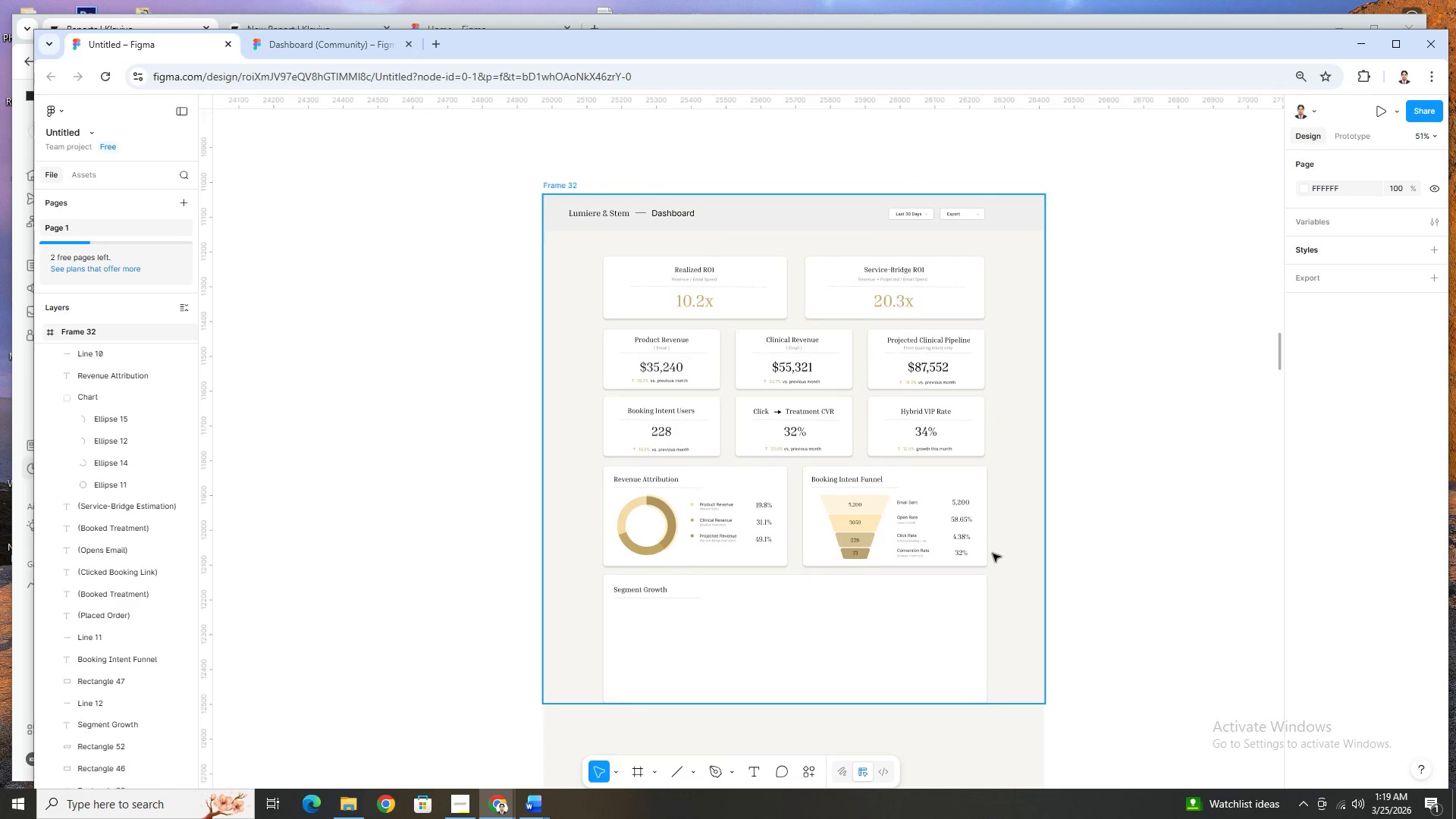 
hold_key(key=ControlLeft, duration=1.45)
 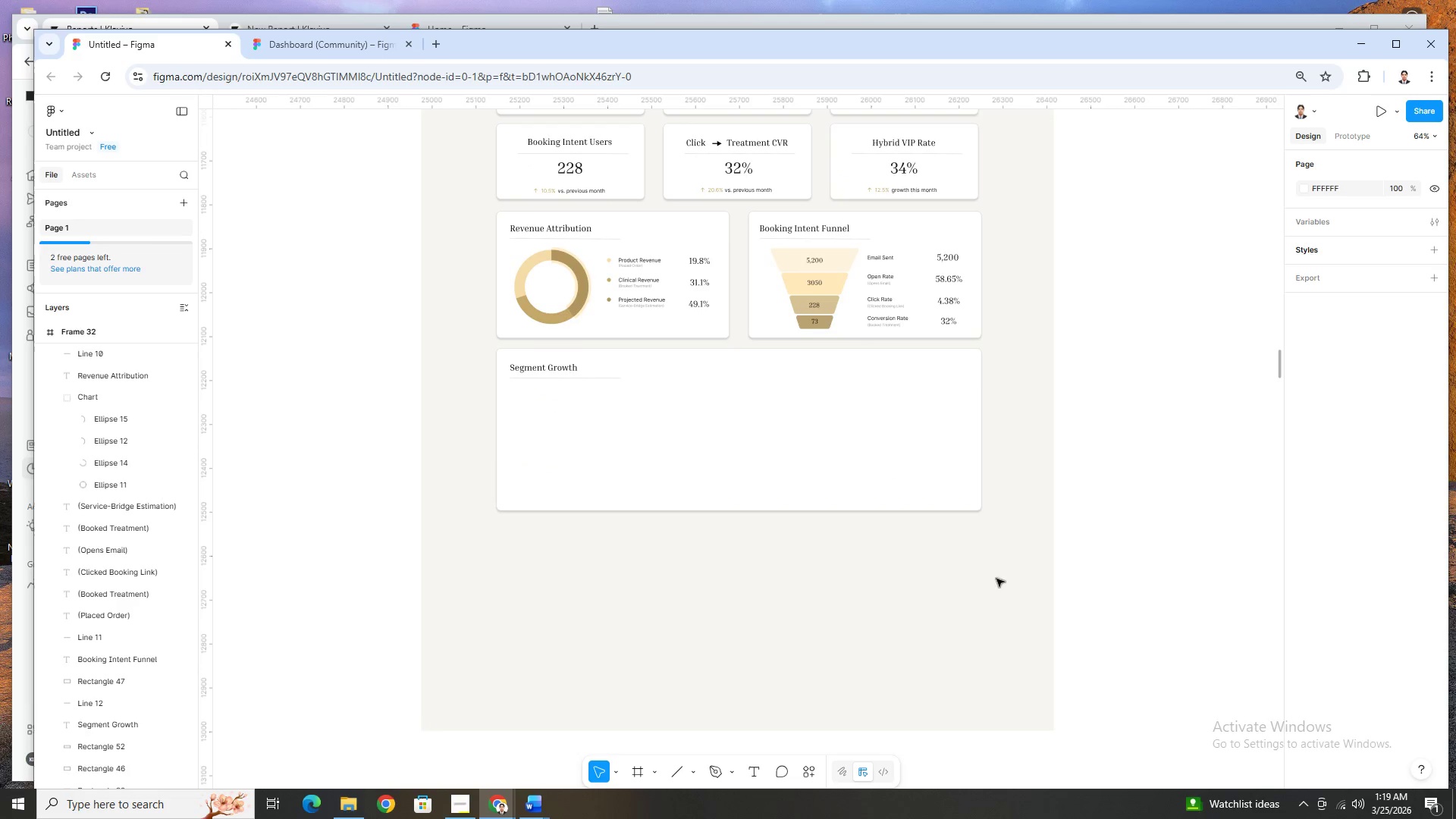 
scroll: coordinate [993, 554], scroll_direction: up, amount: 1.0
 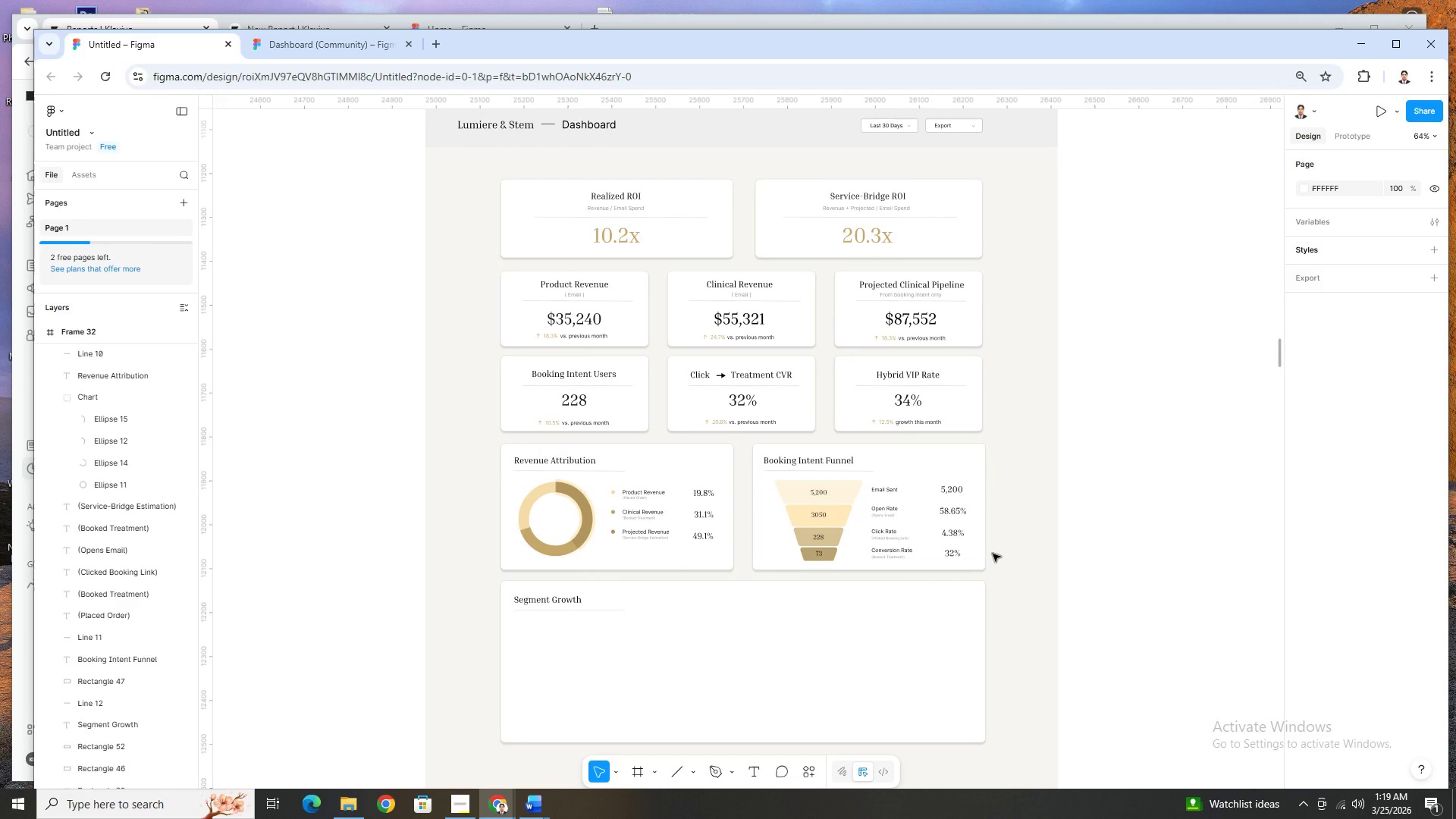 
scroll: coordinate [996, 581], scroll_direction: down, amount: 3.0
 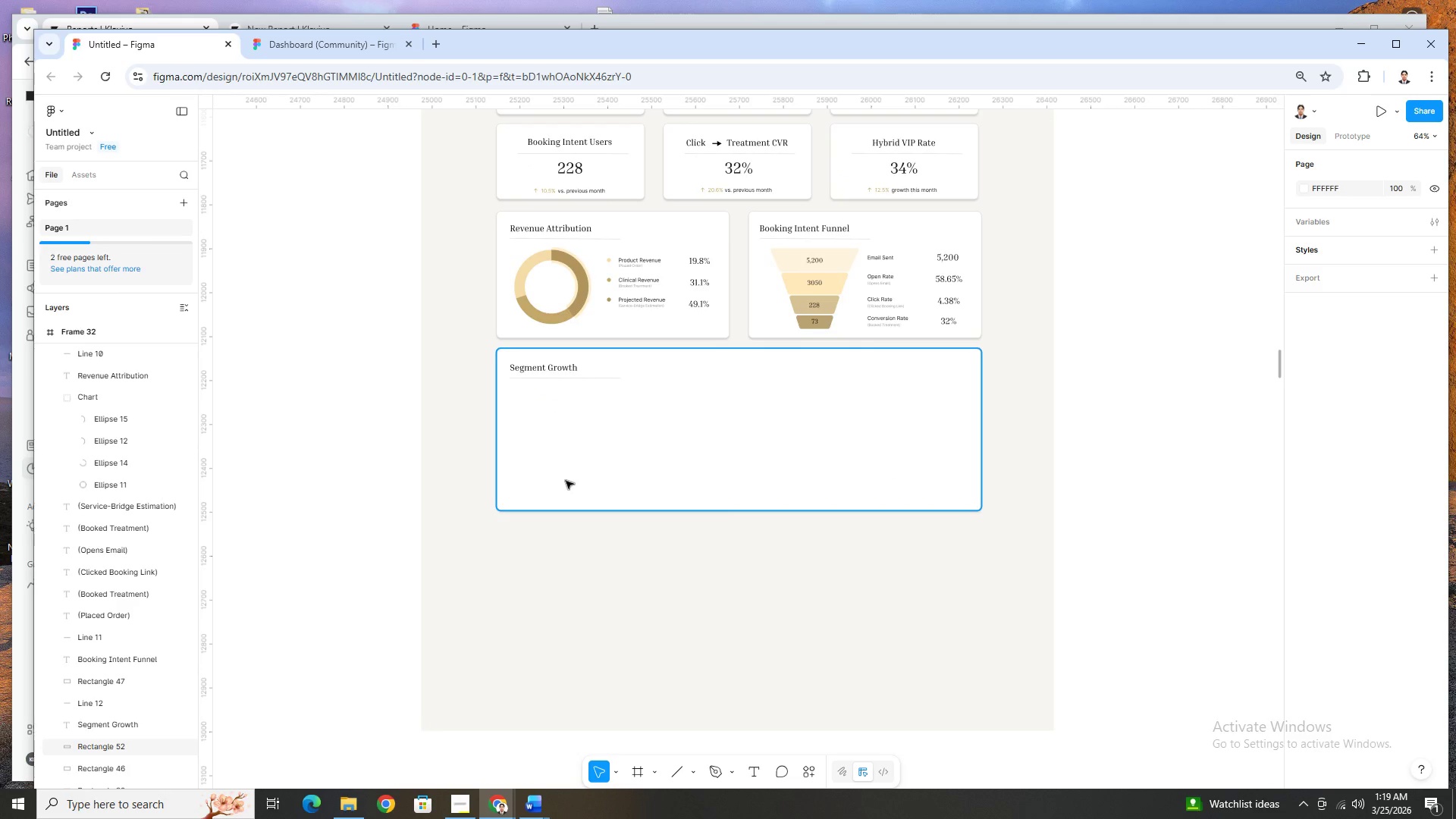 
left_click([373, 47])
 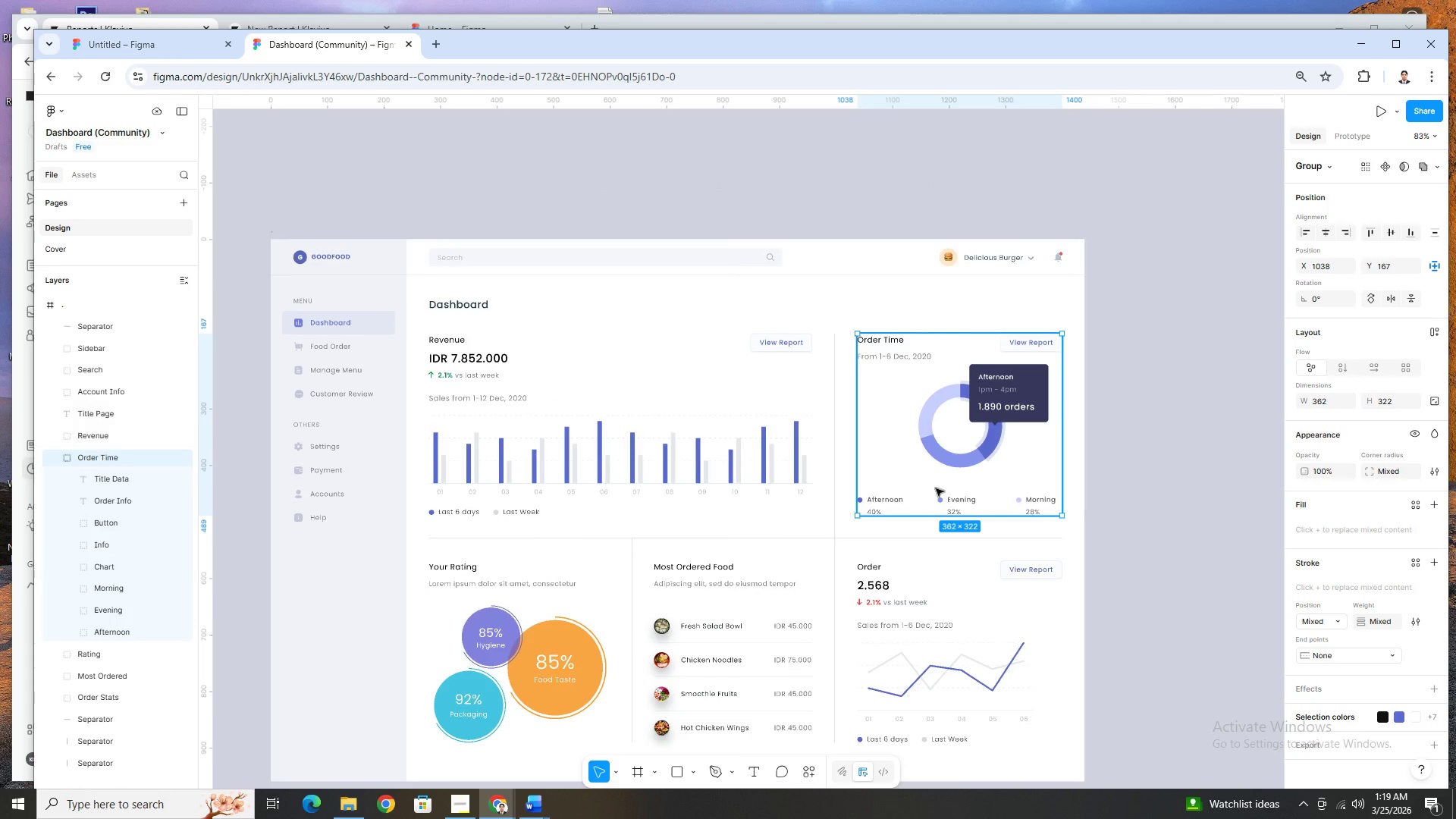 
left_click([939, 477])
 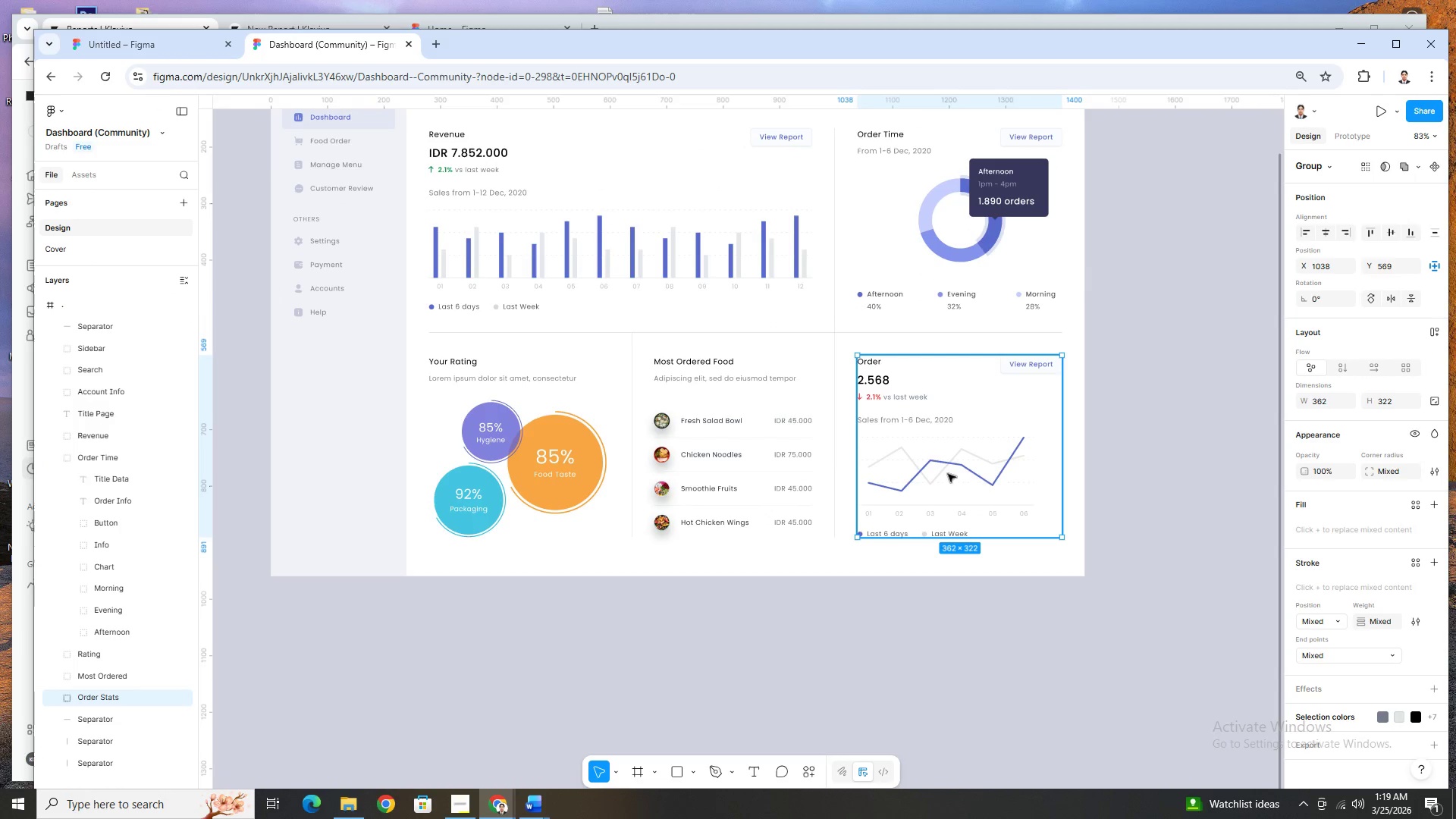 
scroll: coordinate [943, 571], scroll_direction: down, amount: 3.0
 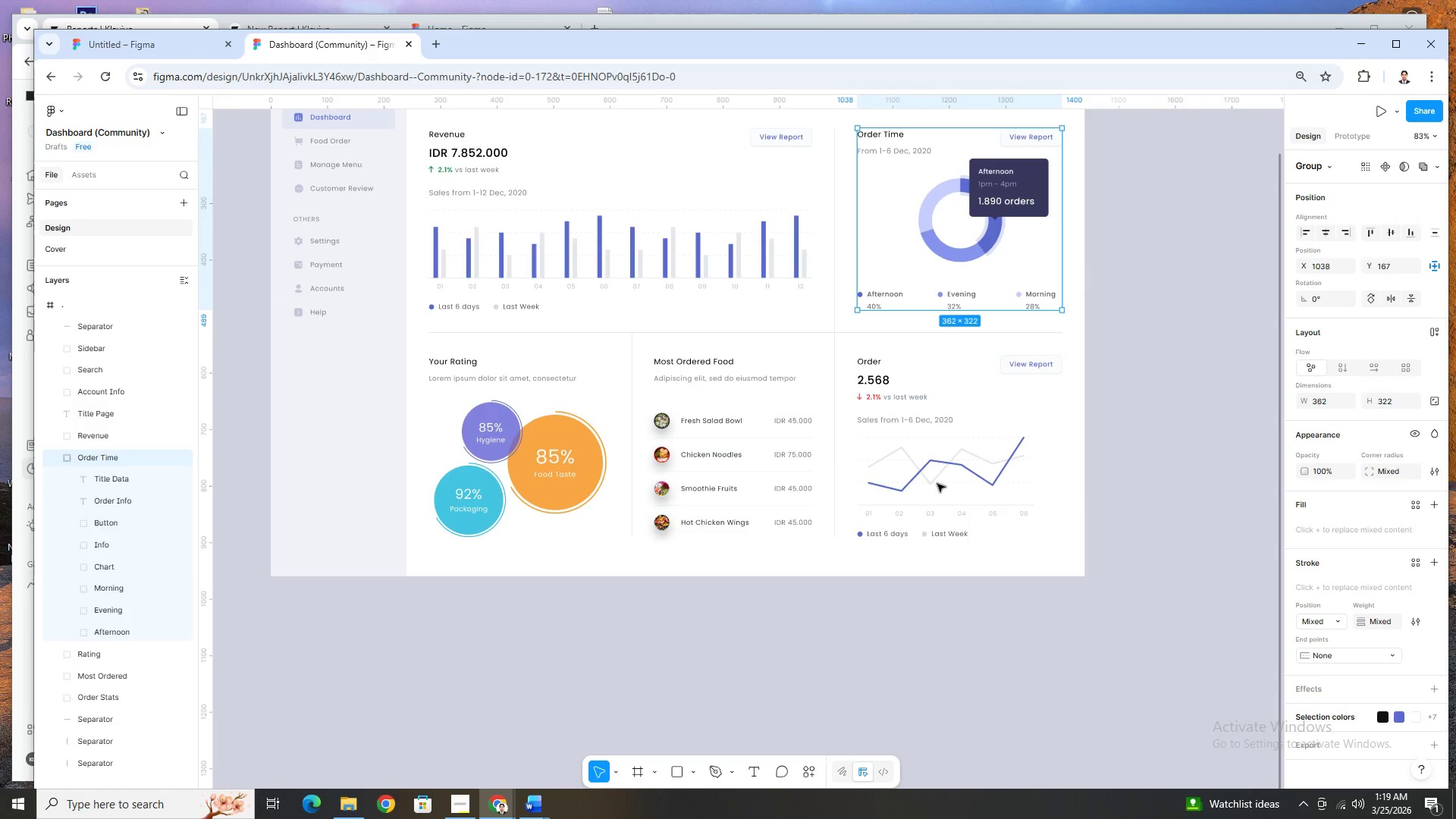 
left_click([956, 471])
 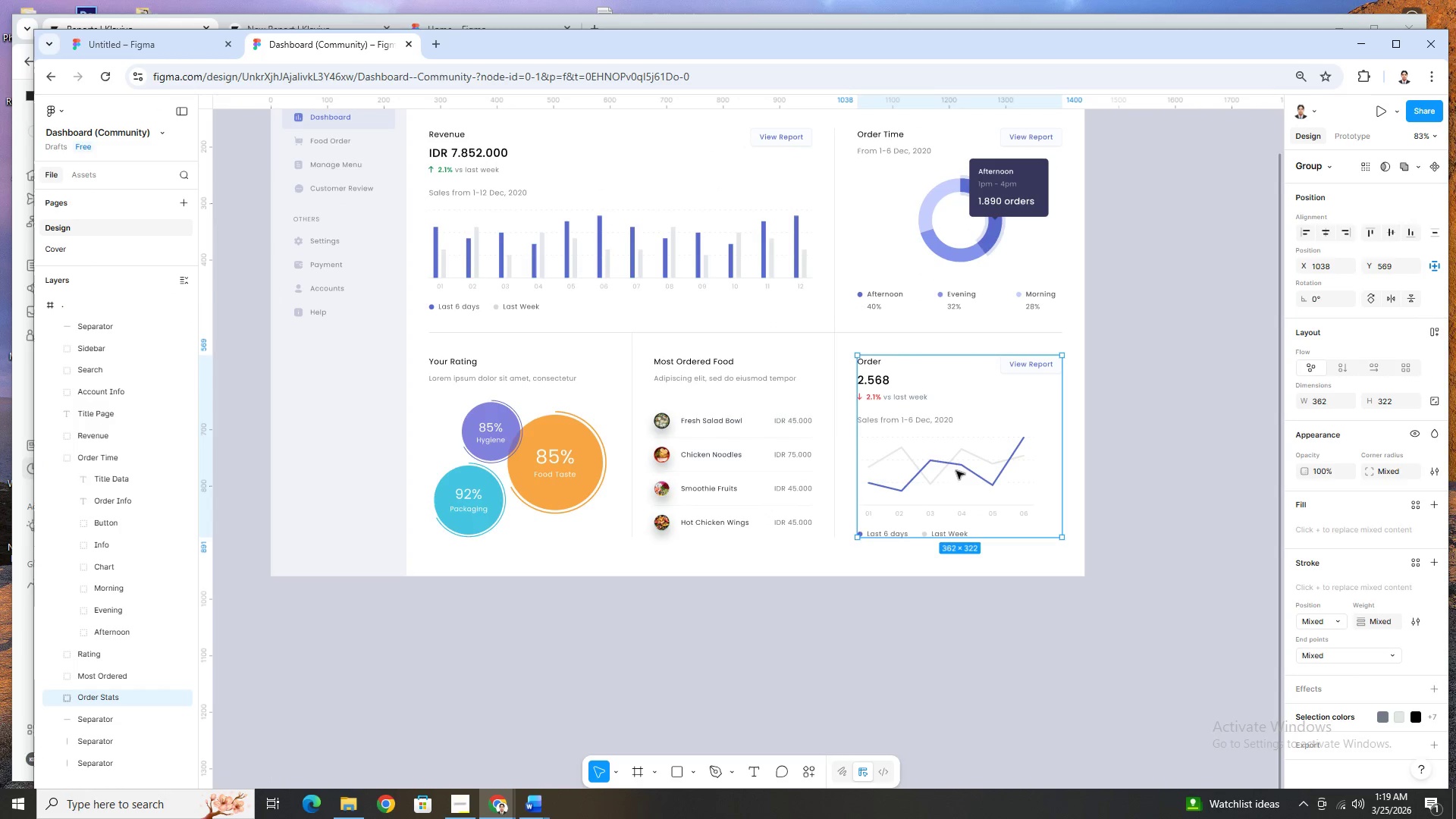 
double_click([956, 471])
 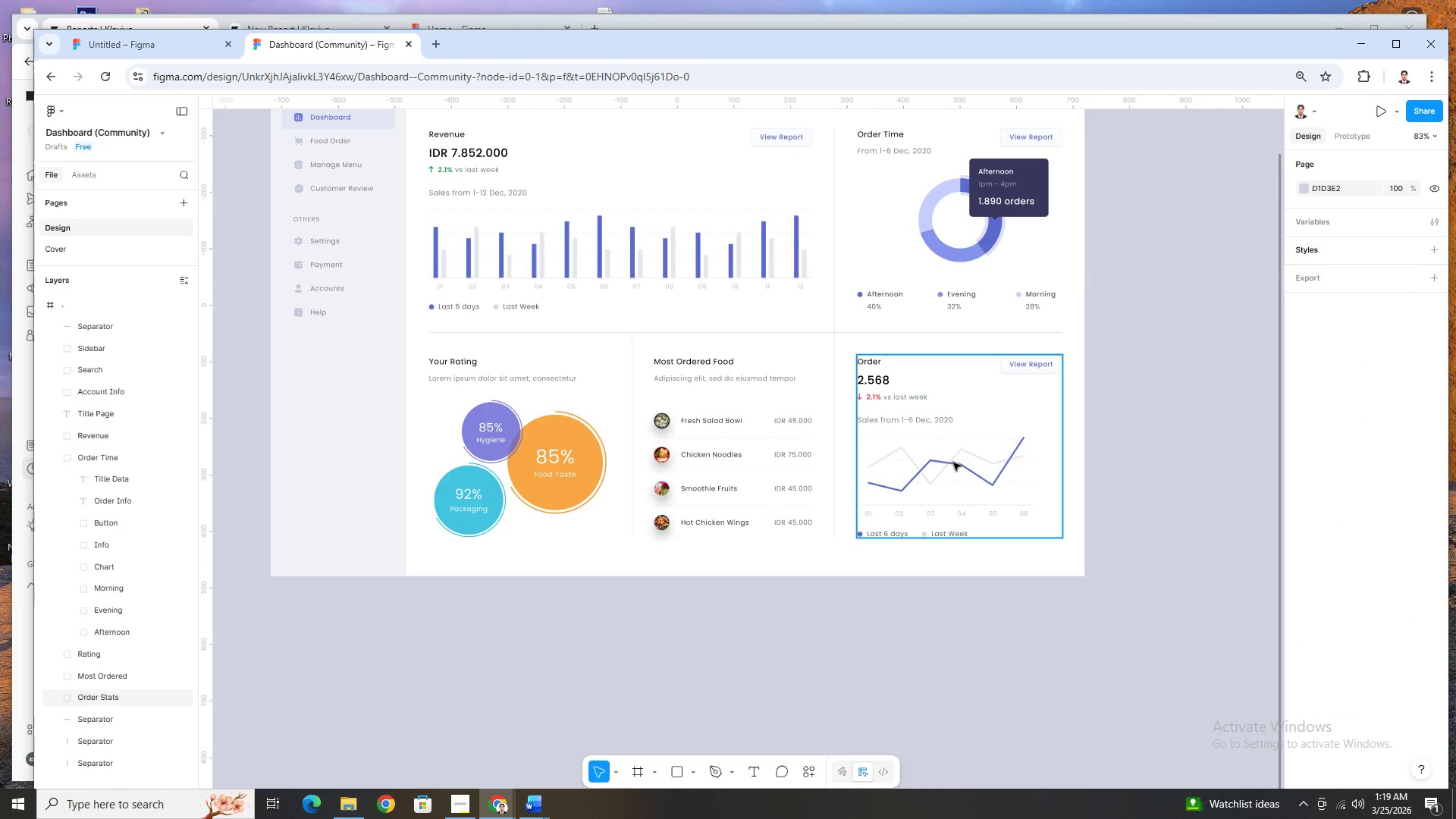 
left_click([953, 463])
 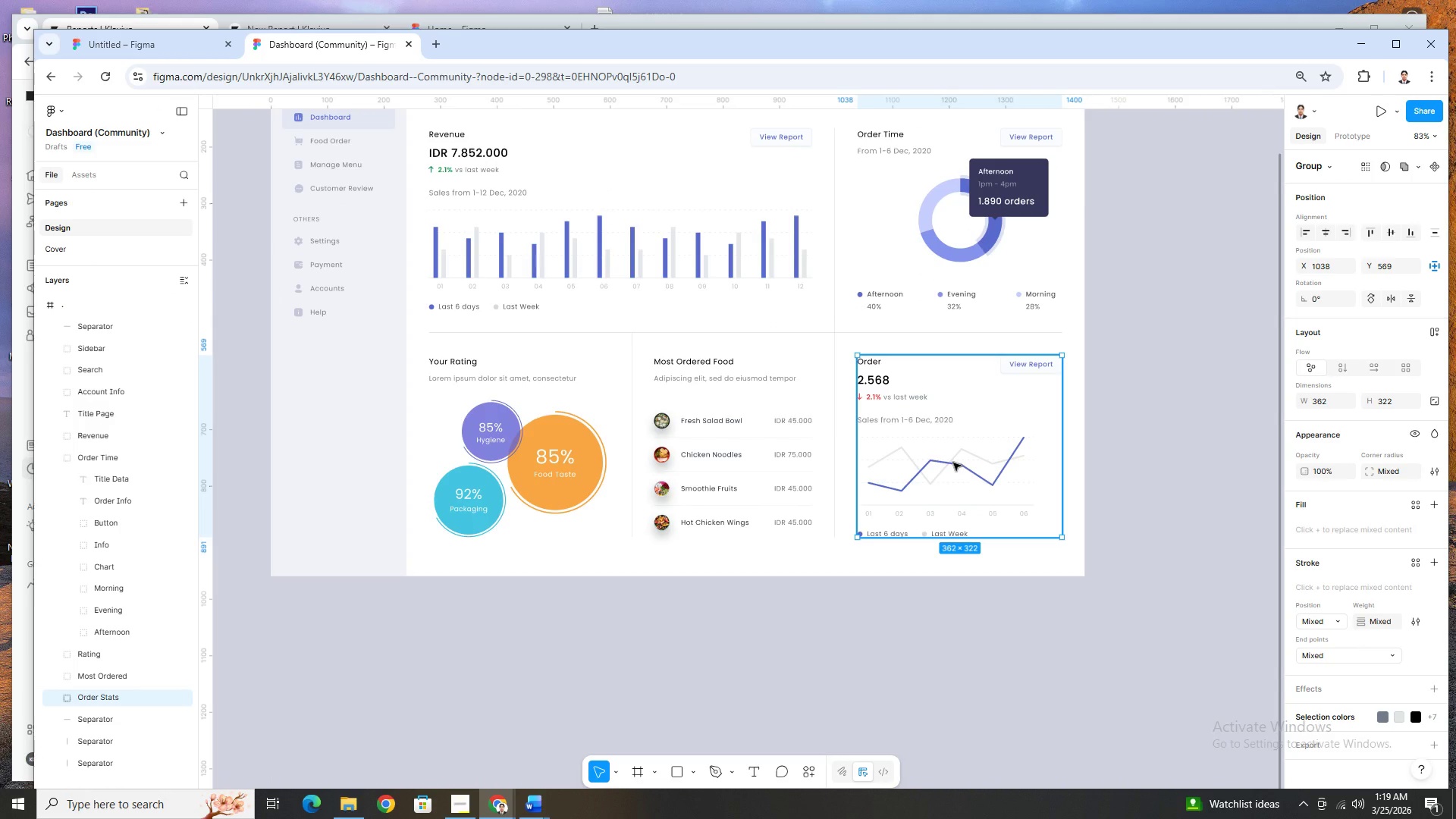 
key(Control+C)
 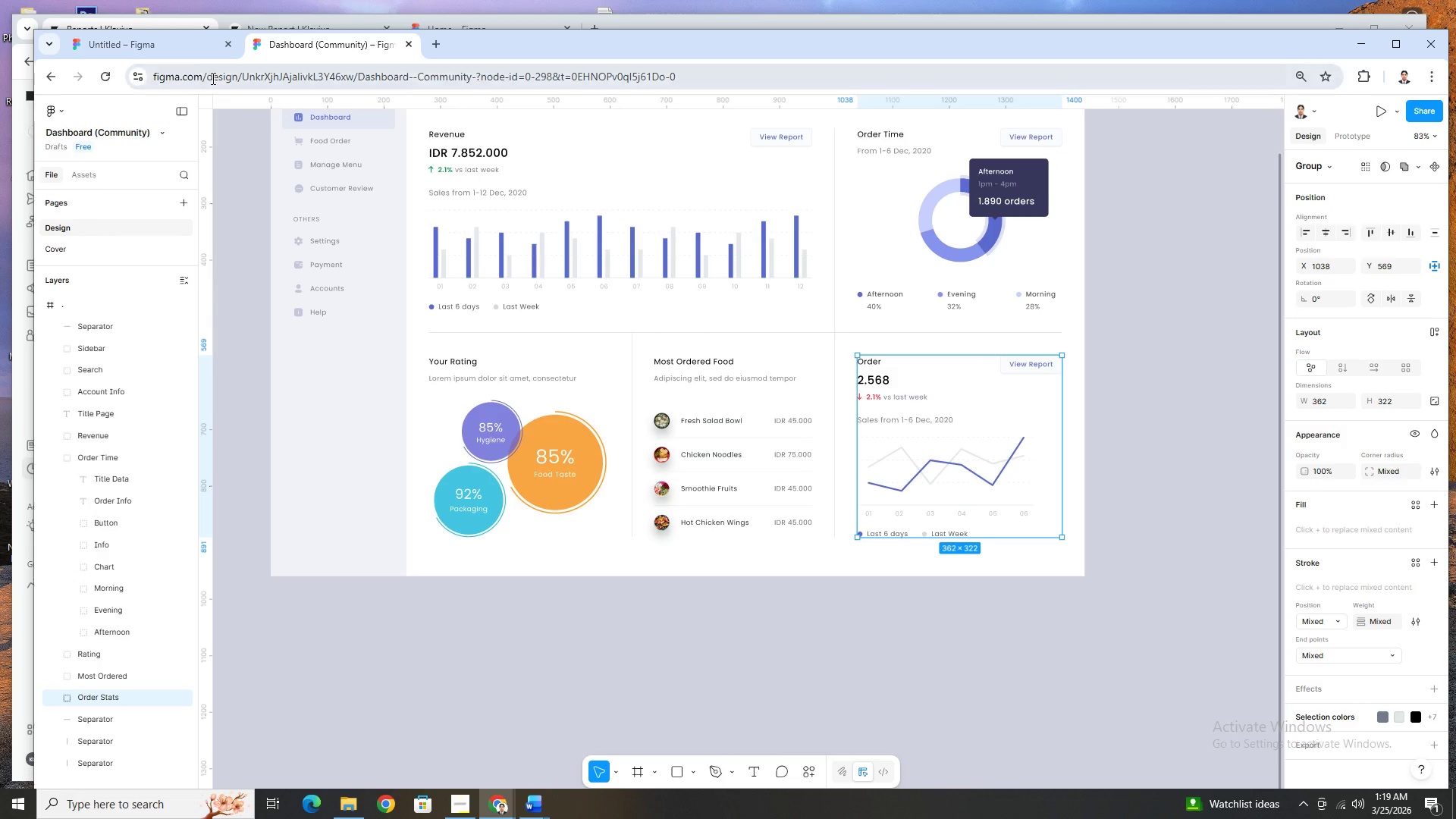 
left_click([182, 45])
 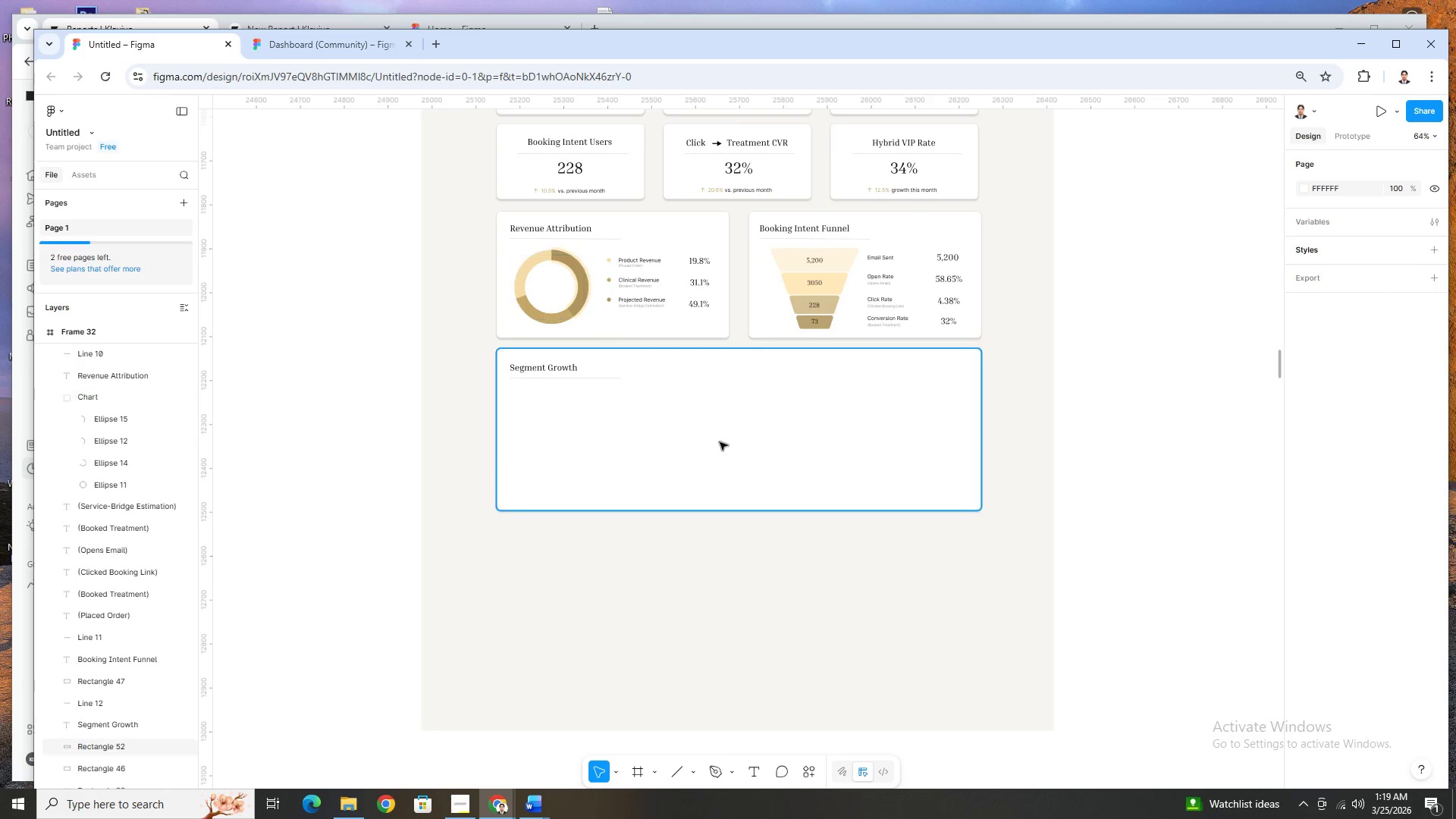 
left_click([720, 442])
 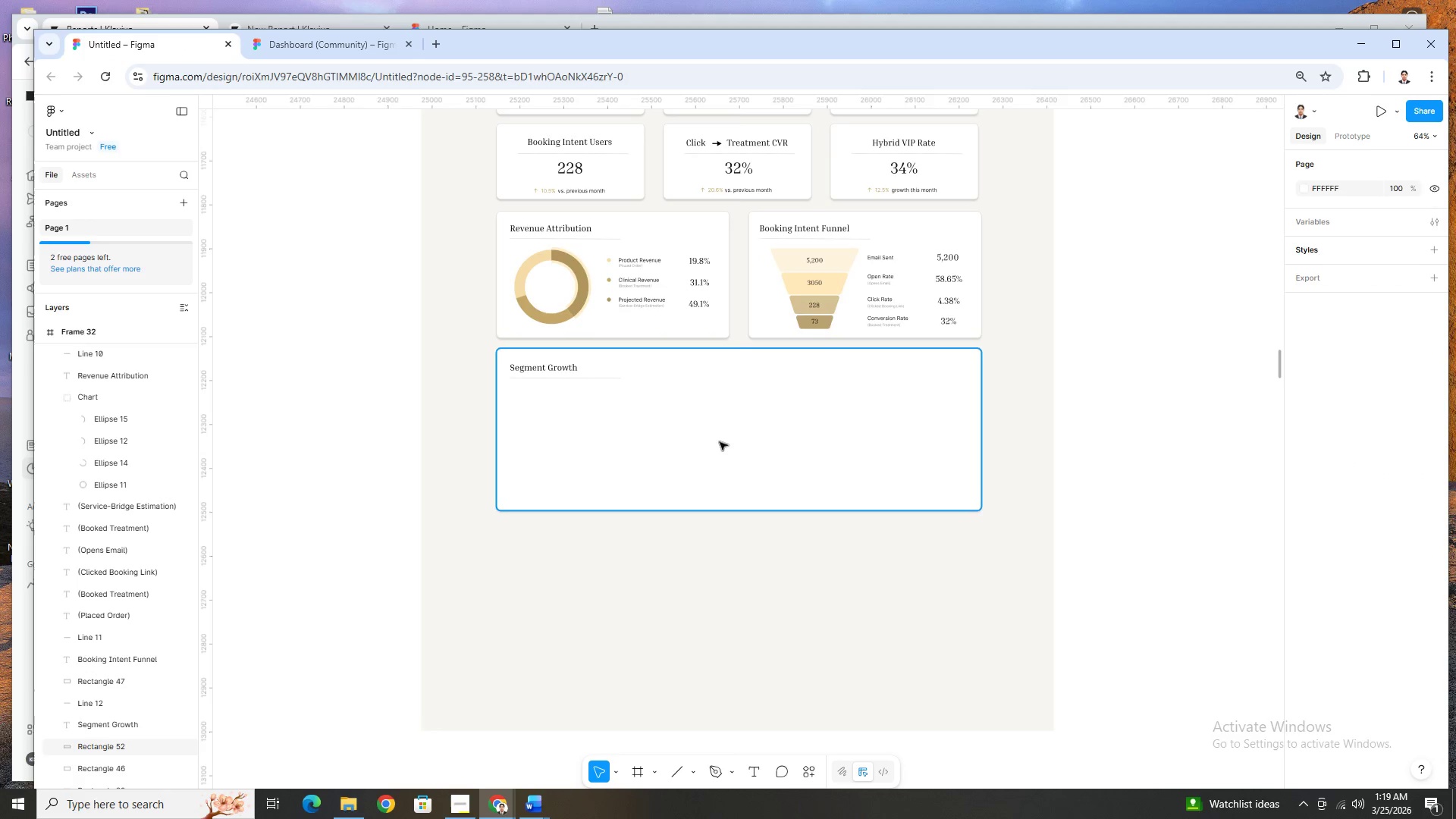 
key(Control+V)
 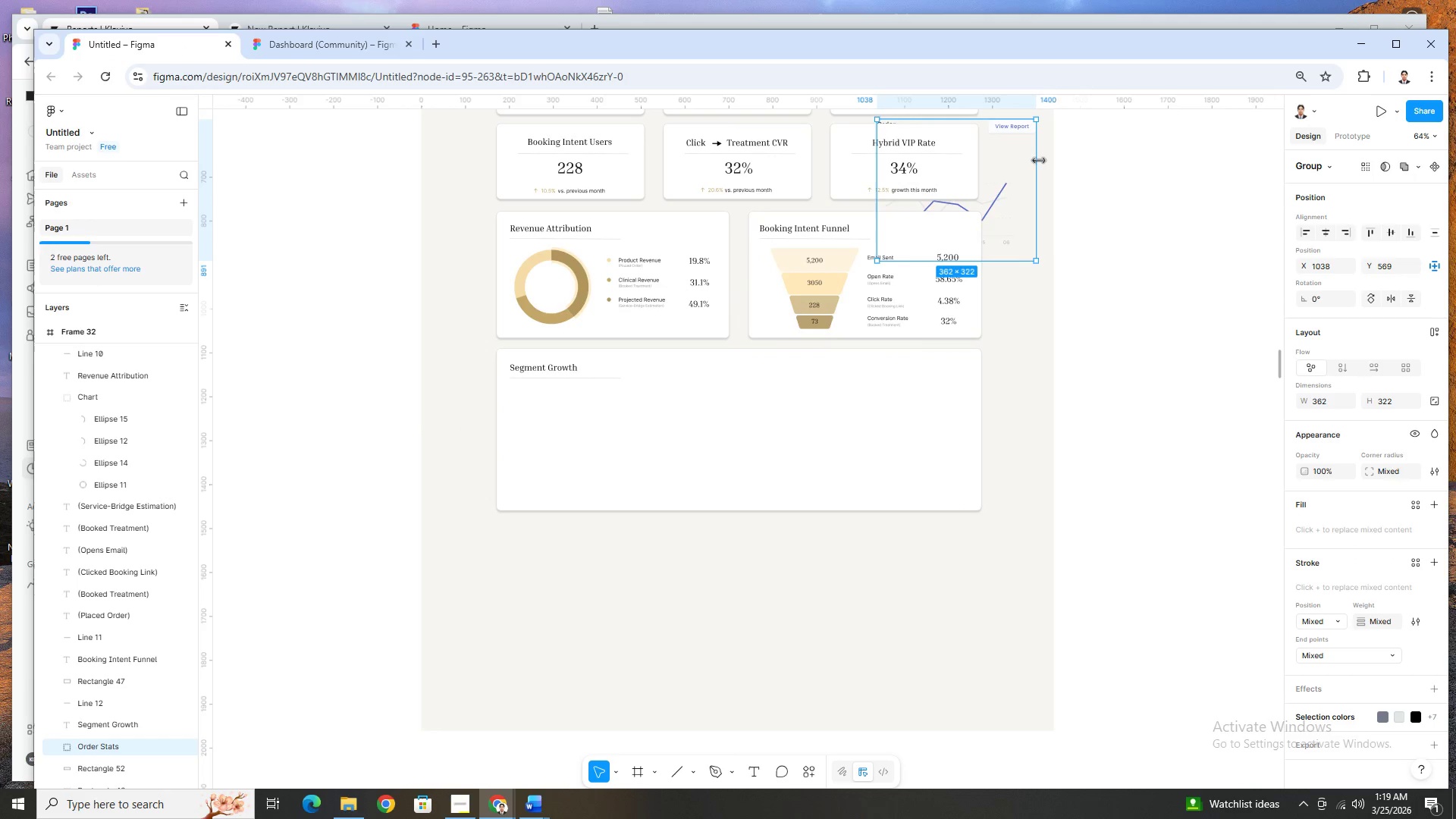 
left_click_drag(start_coordinate=[1014, 178], to_coordinate=[759, 416])
 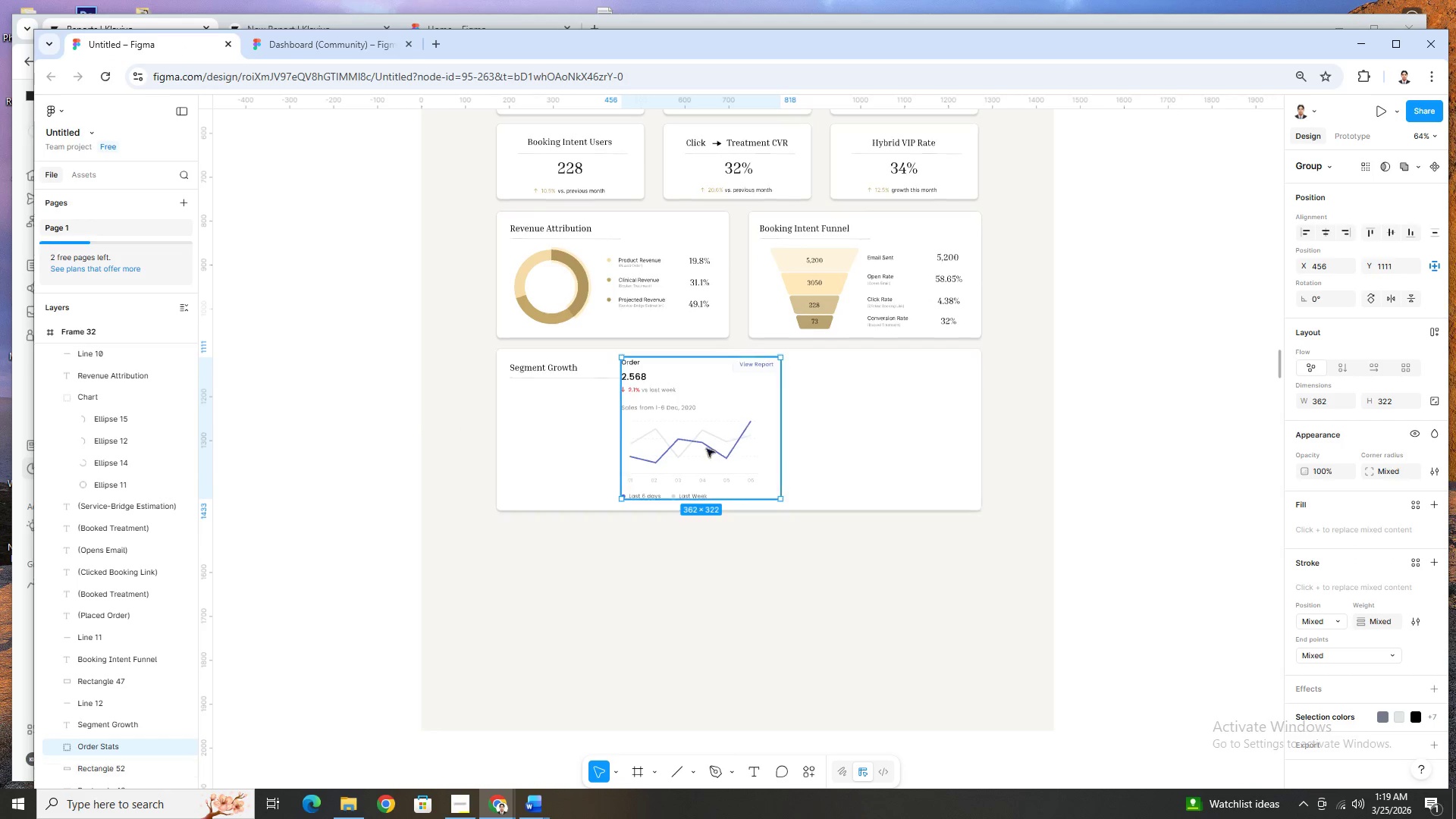 
hold_key(key=ControlLeft, duration=0.52)
scroll: coordinate [669, 467], scroll_direction: up, amount: 3.0
 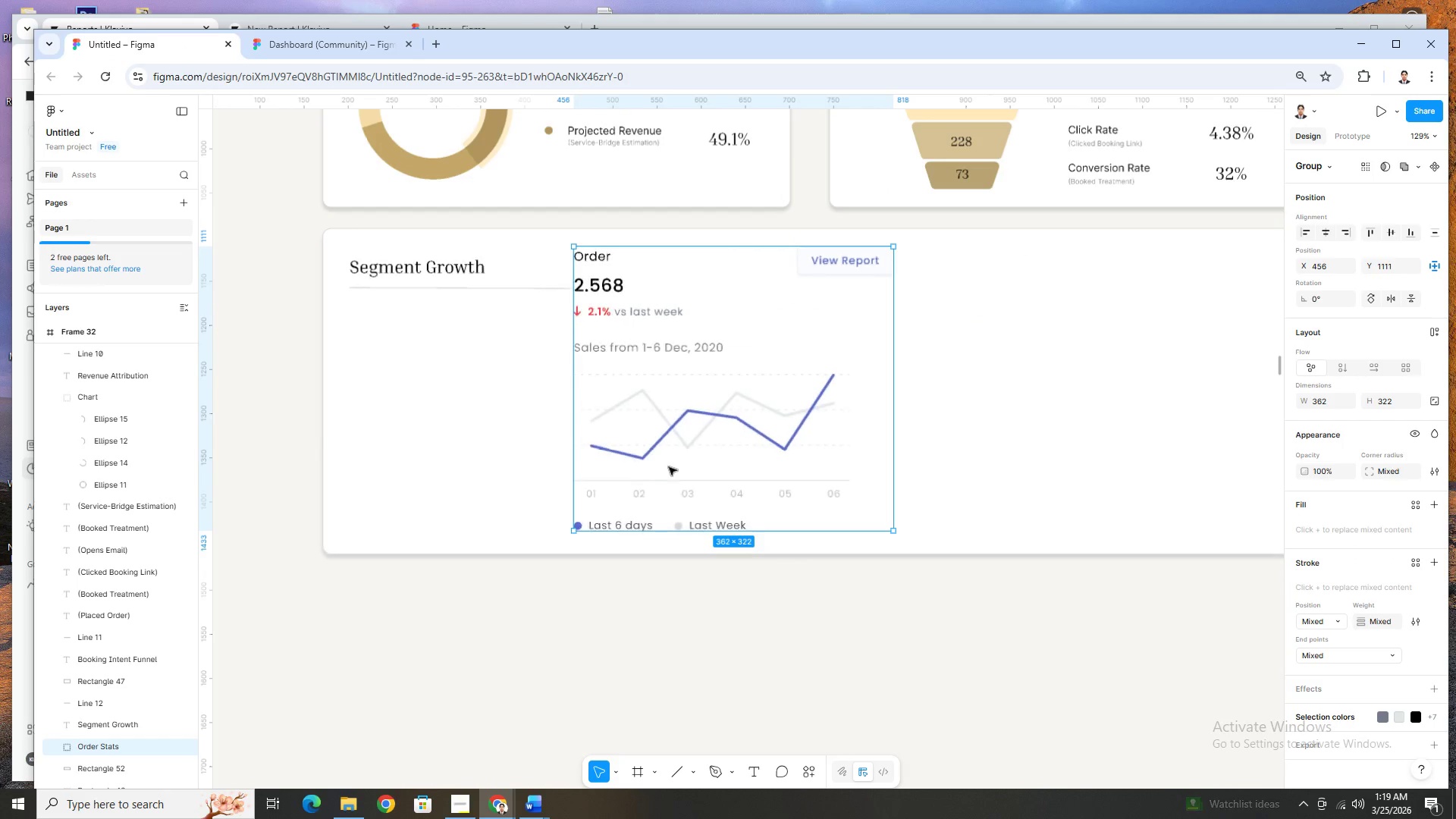 
scroll: coordinate [123, 726], scroll_direction: down, amount: 2.0
 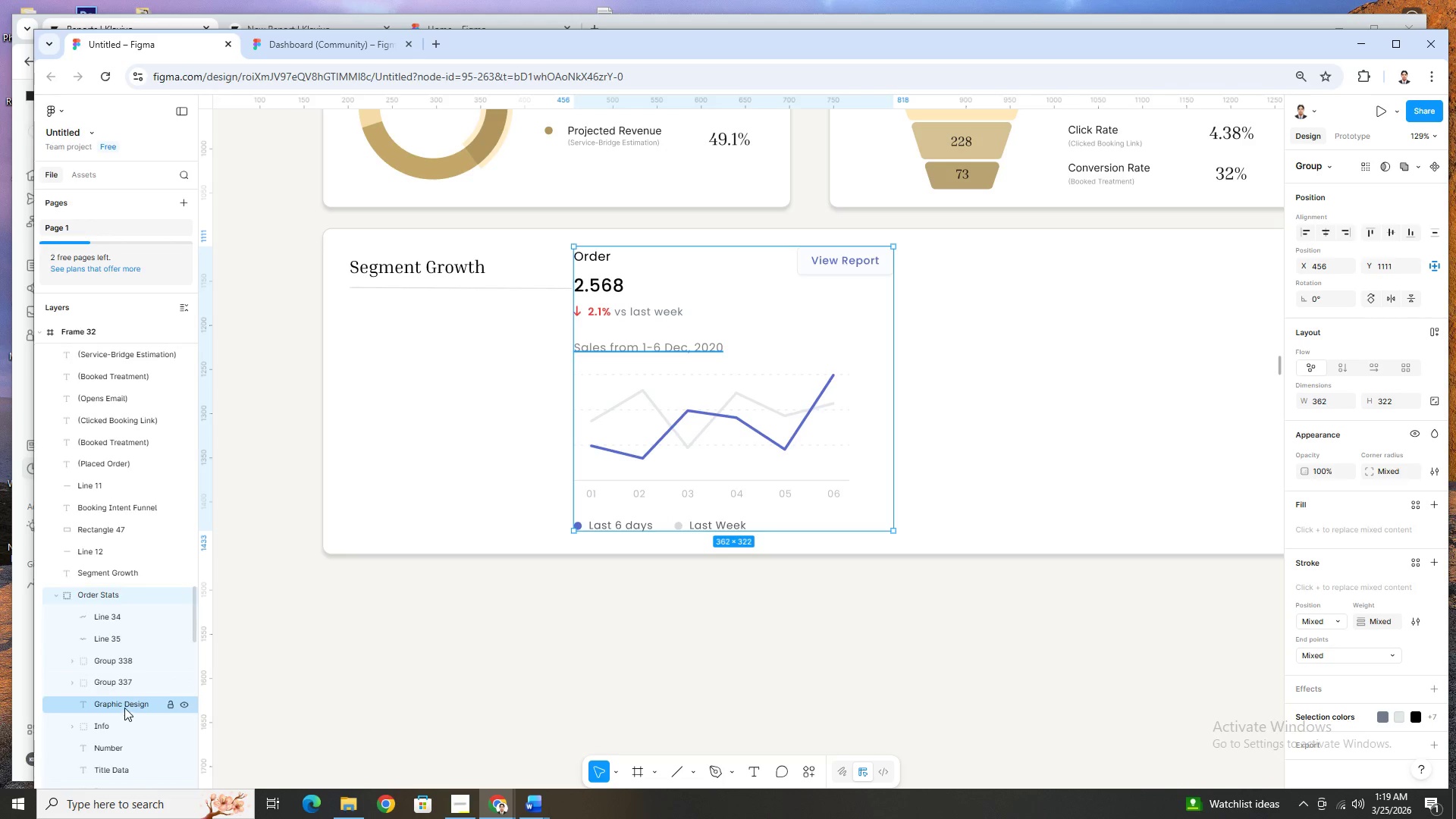 
left_click([135, 679])
 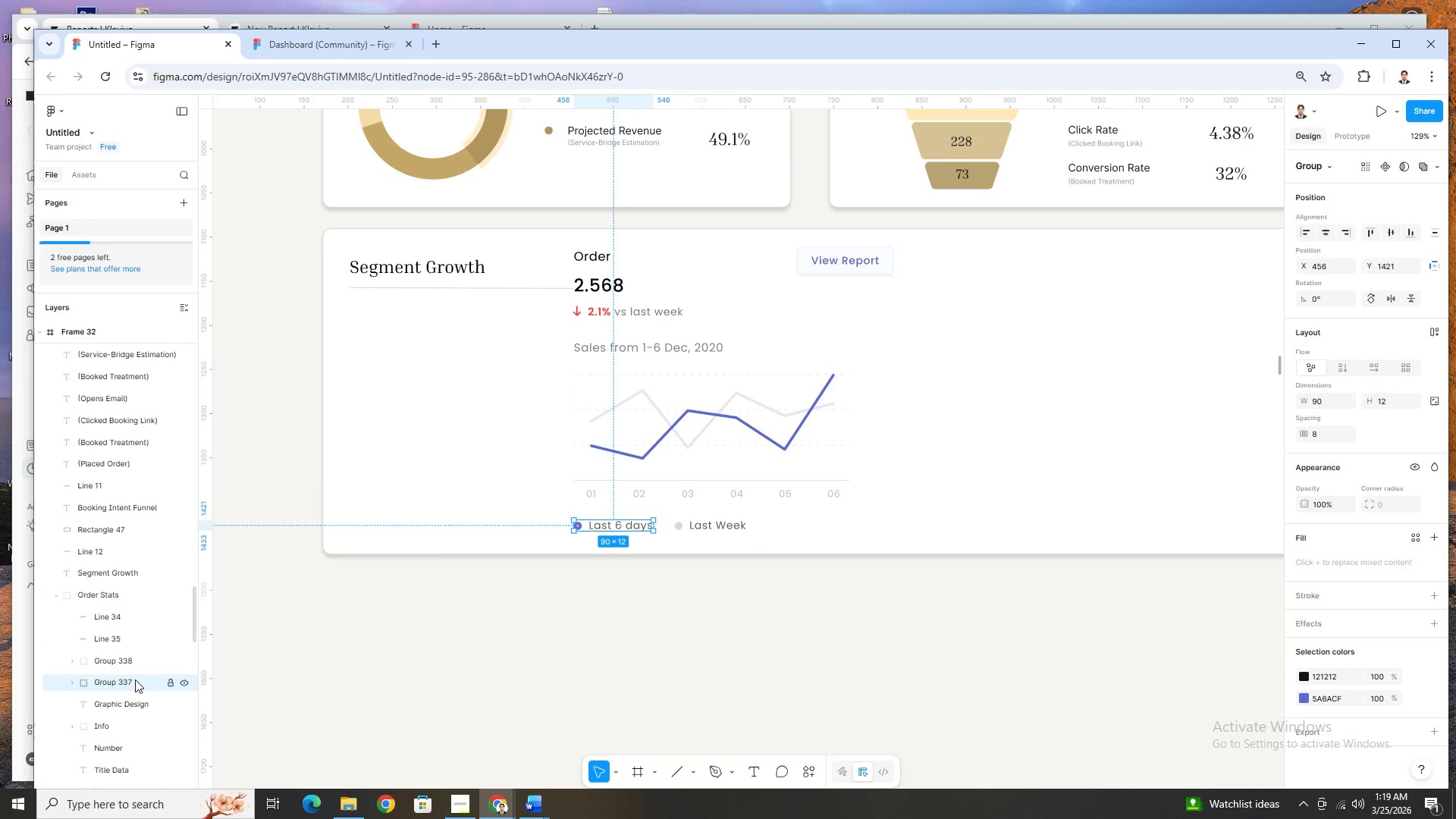 
key(Delete)
 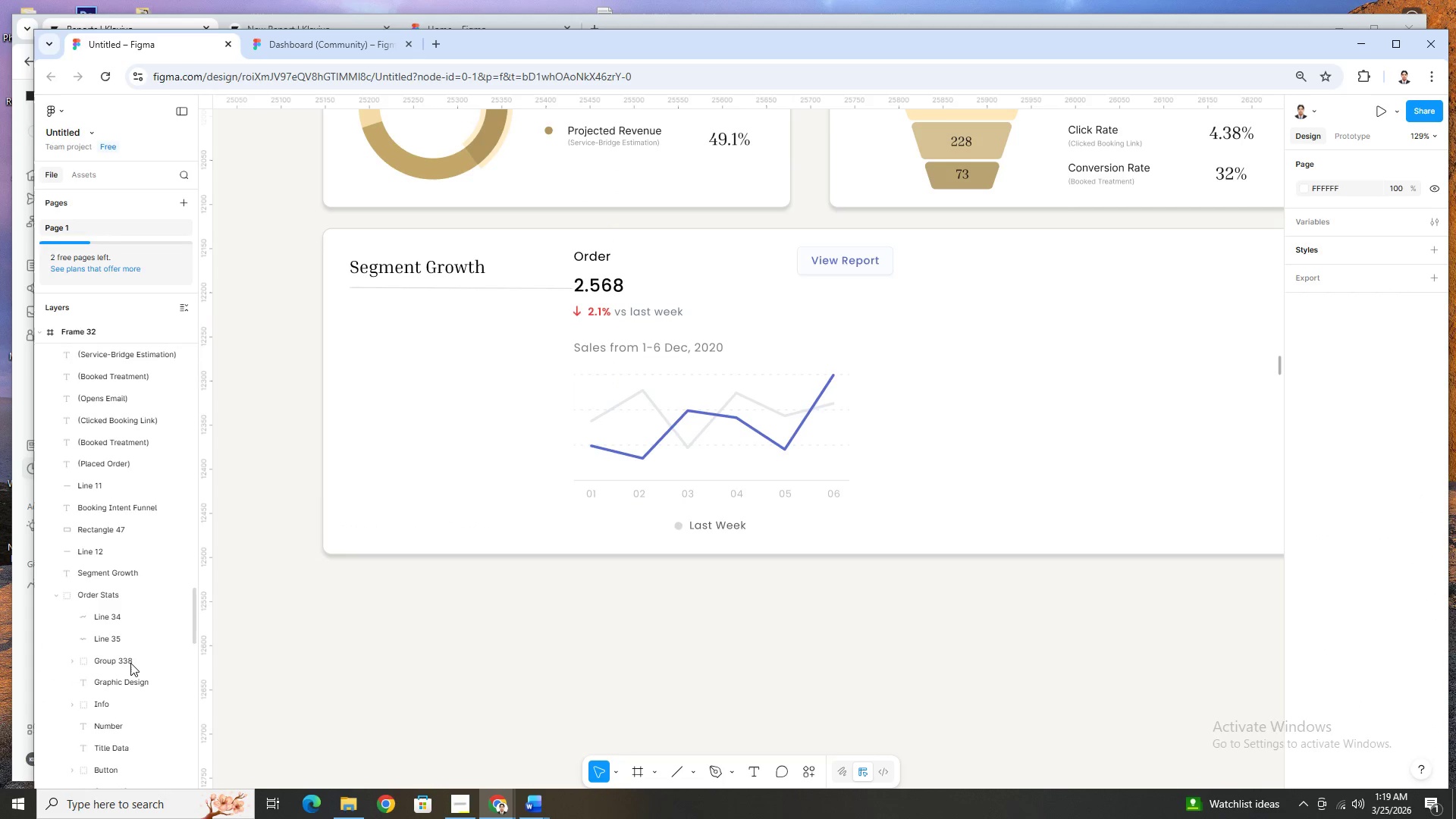 
left_click([130, 663])
 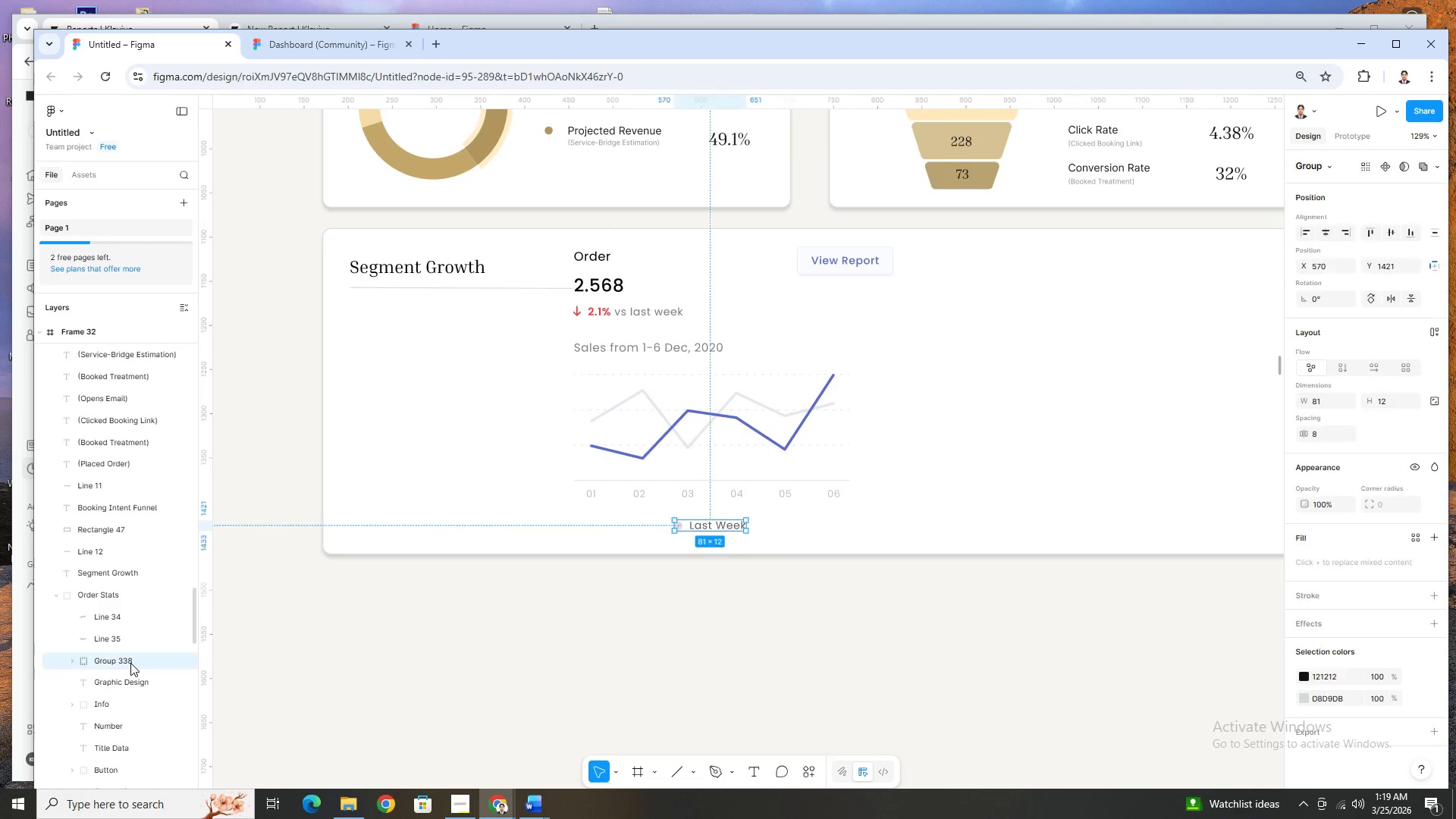 
key(Delete)
 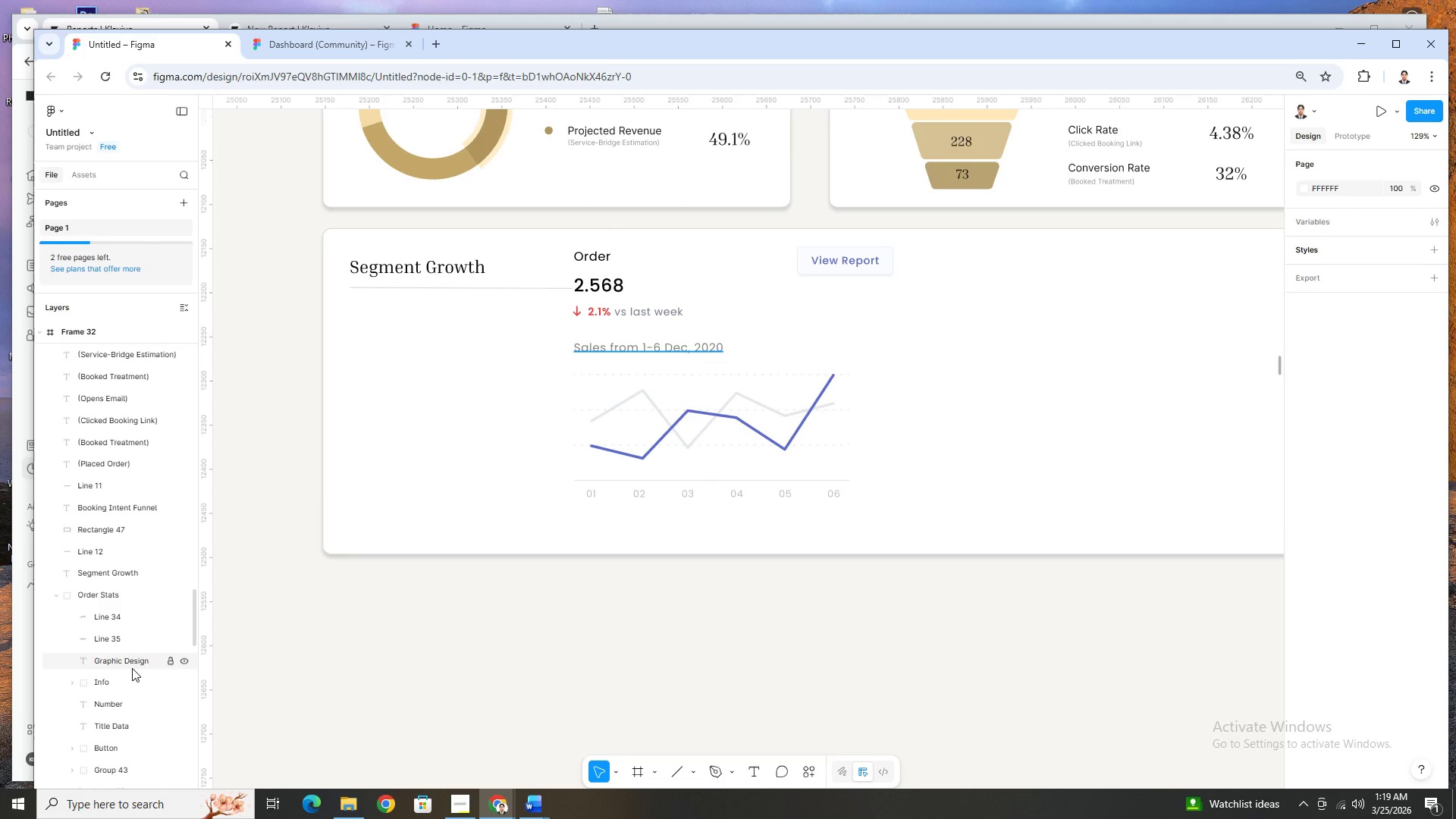 
left_click([124, 682])
 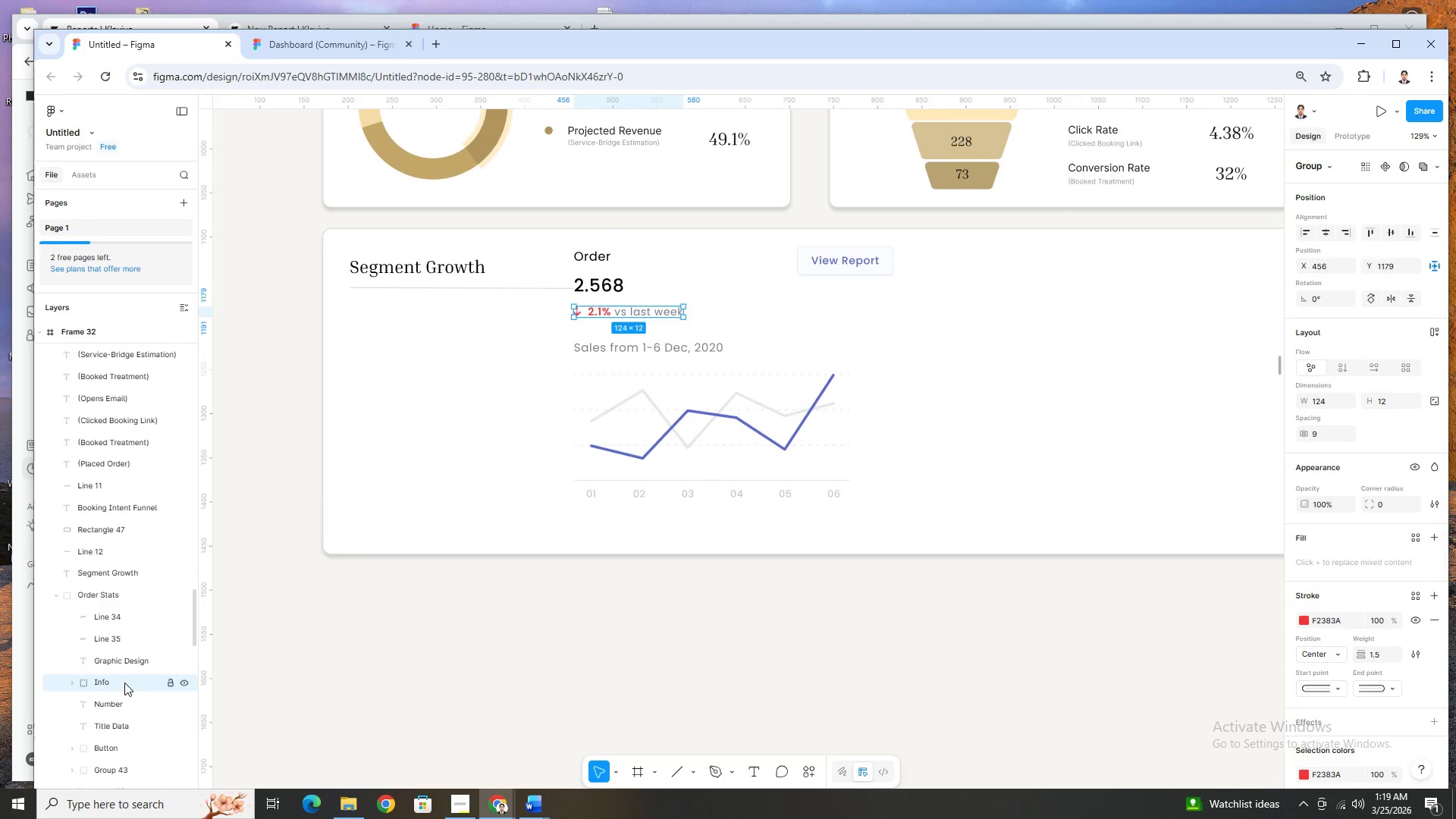 
key(Delete)
 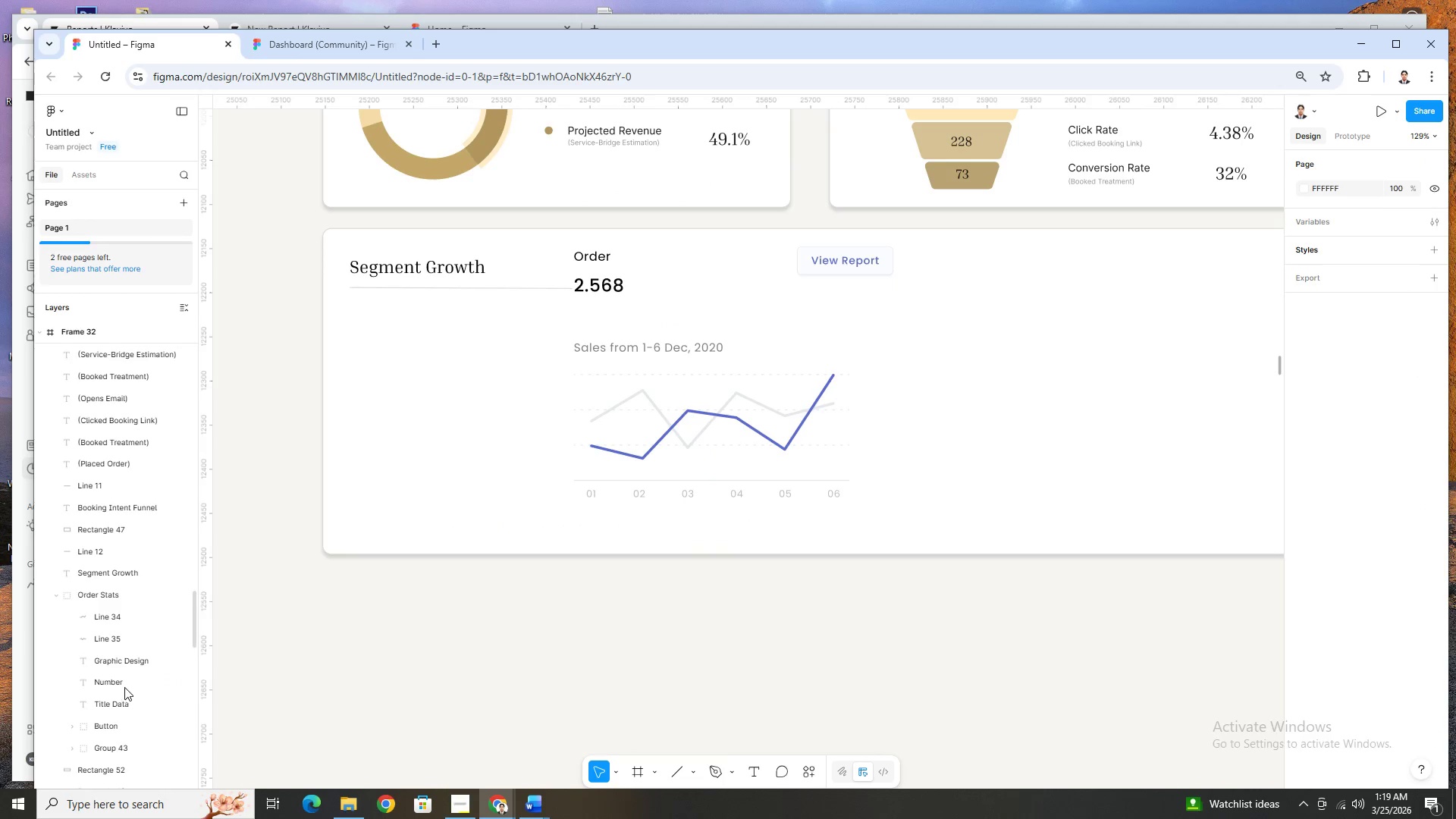 
left_click([124, 684])
 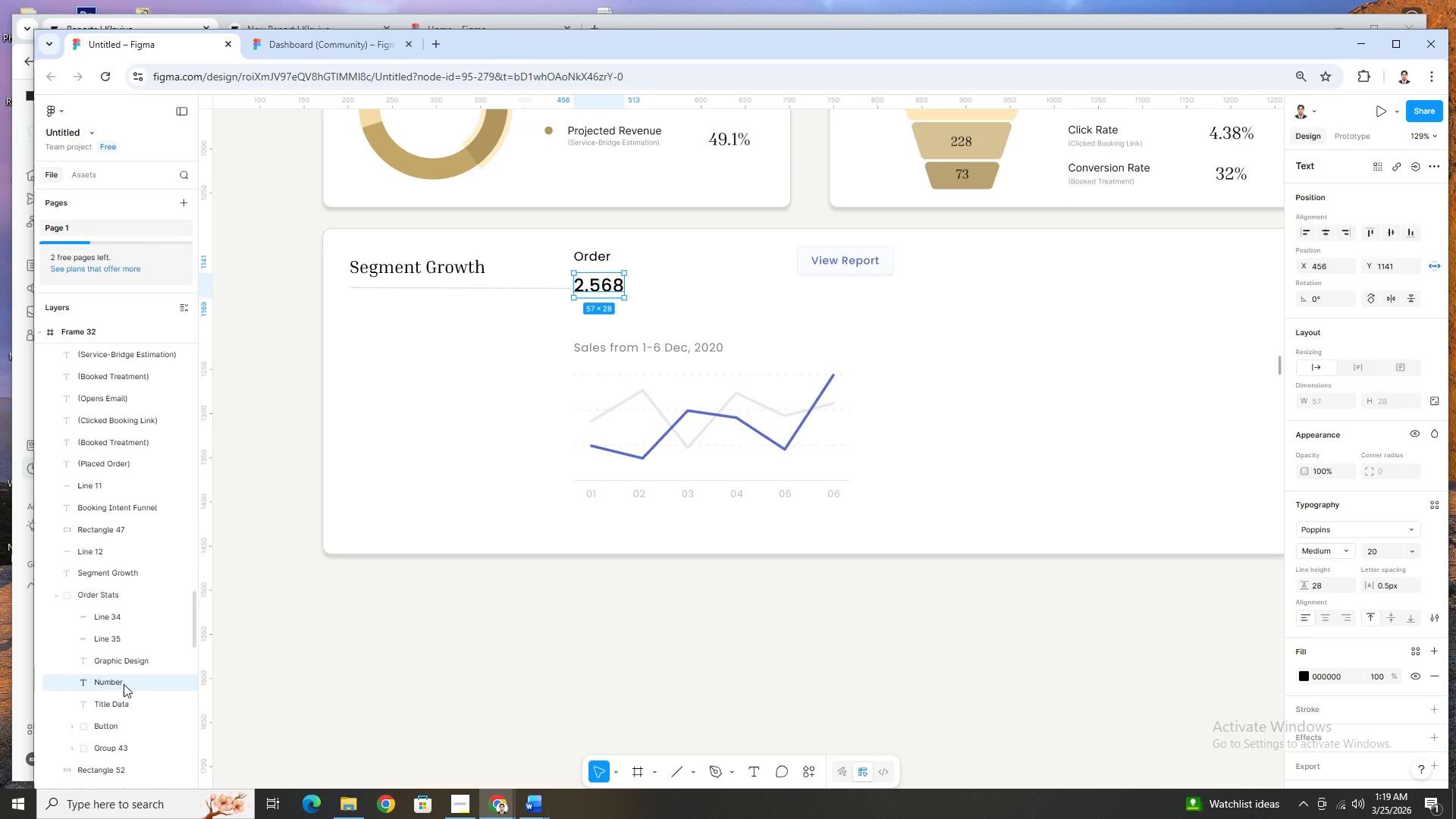 
key(Delete)
 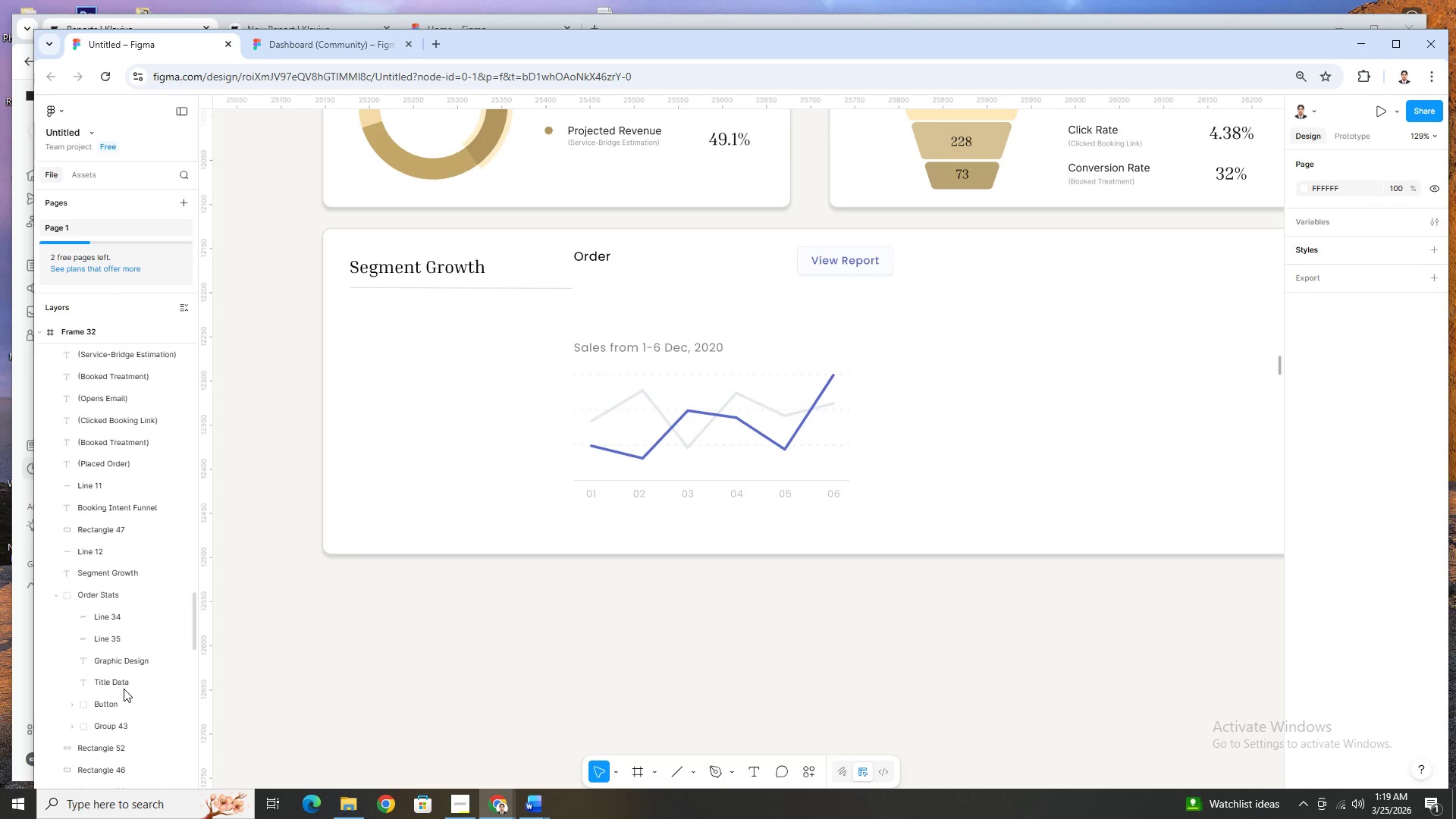 
left_click([128, 682])
 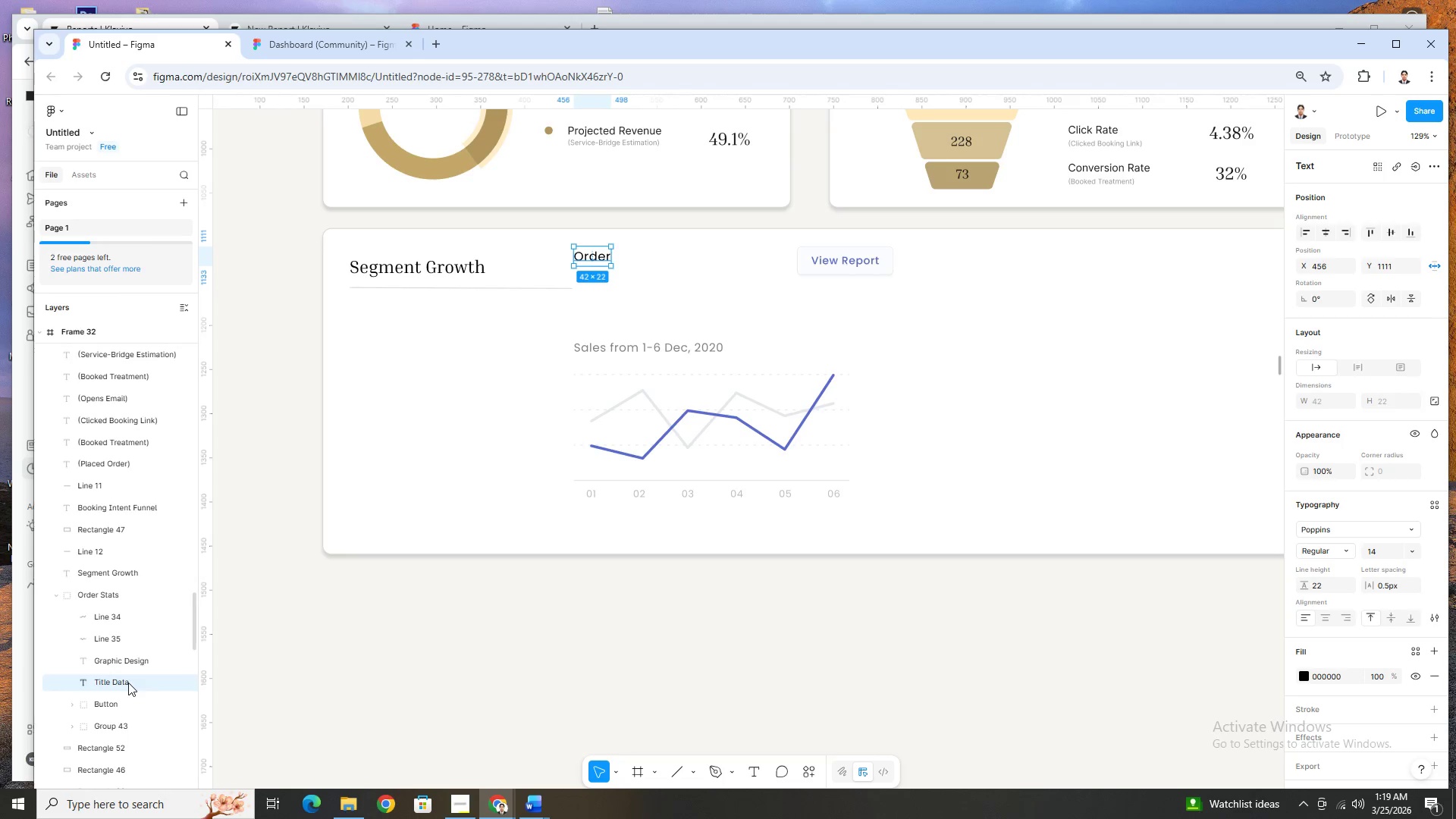 
key(Delete)
 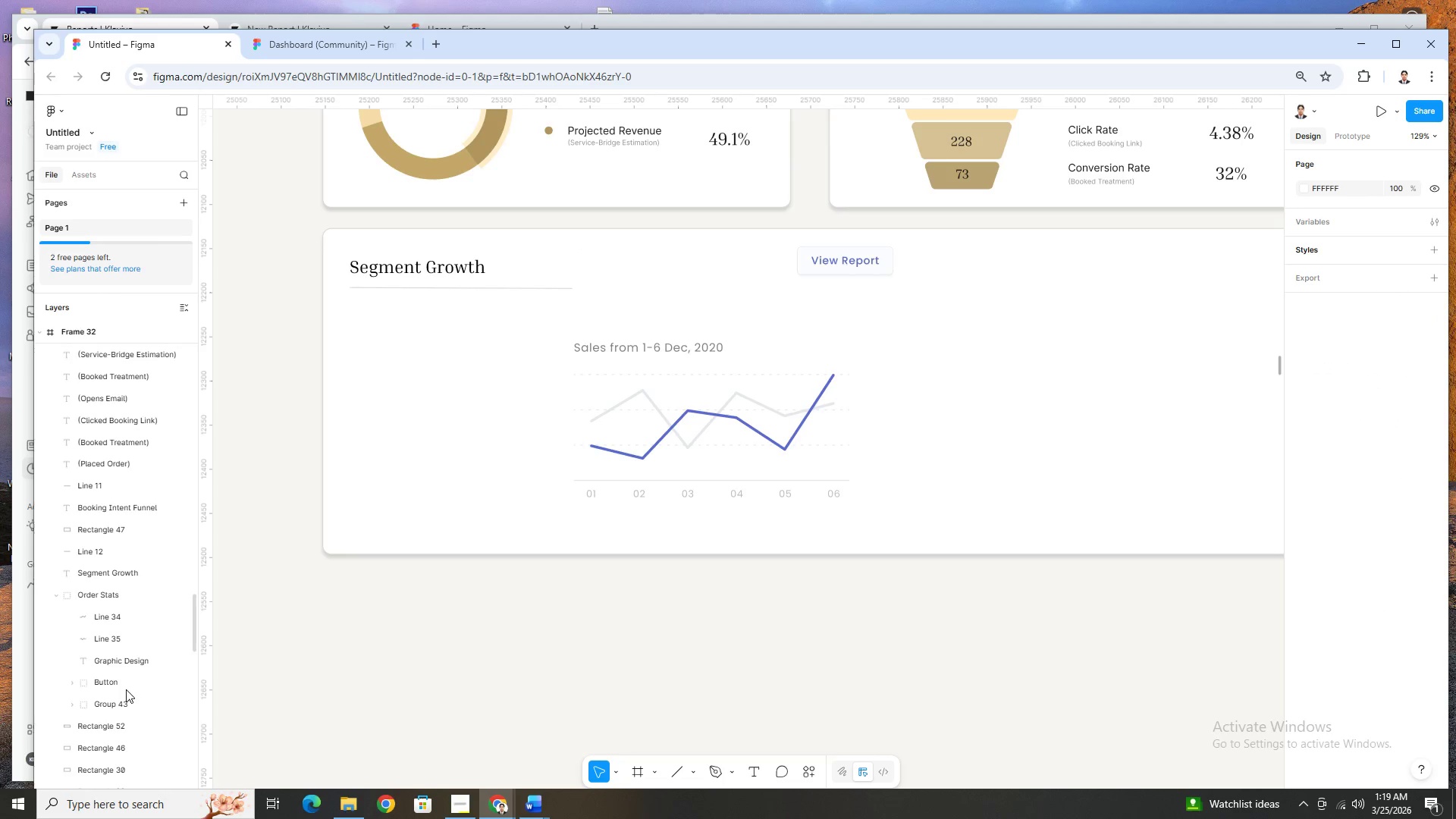 
left_click([121, 682])
 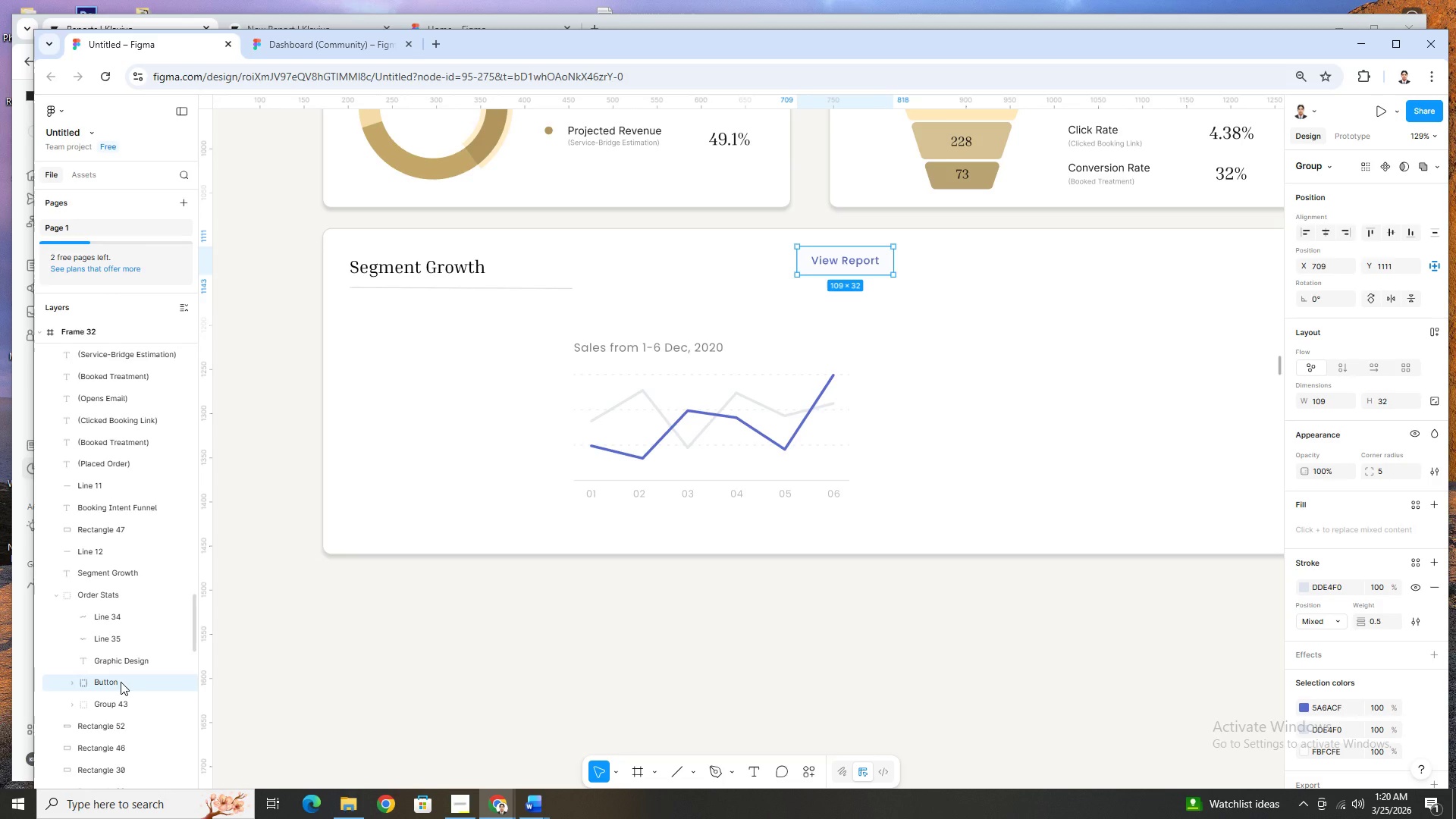 
wait(5.7)
 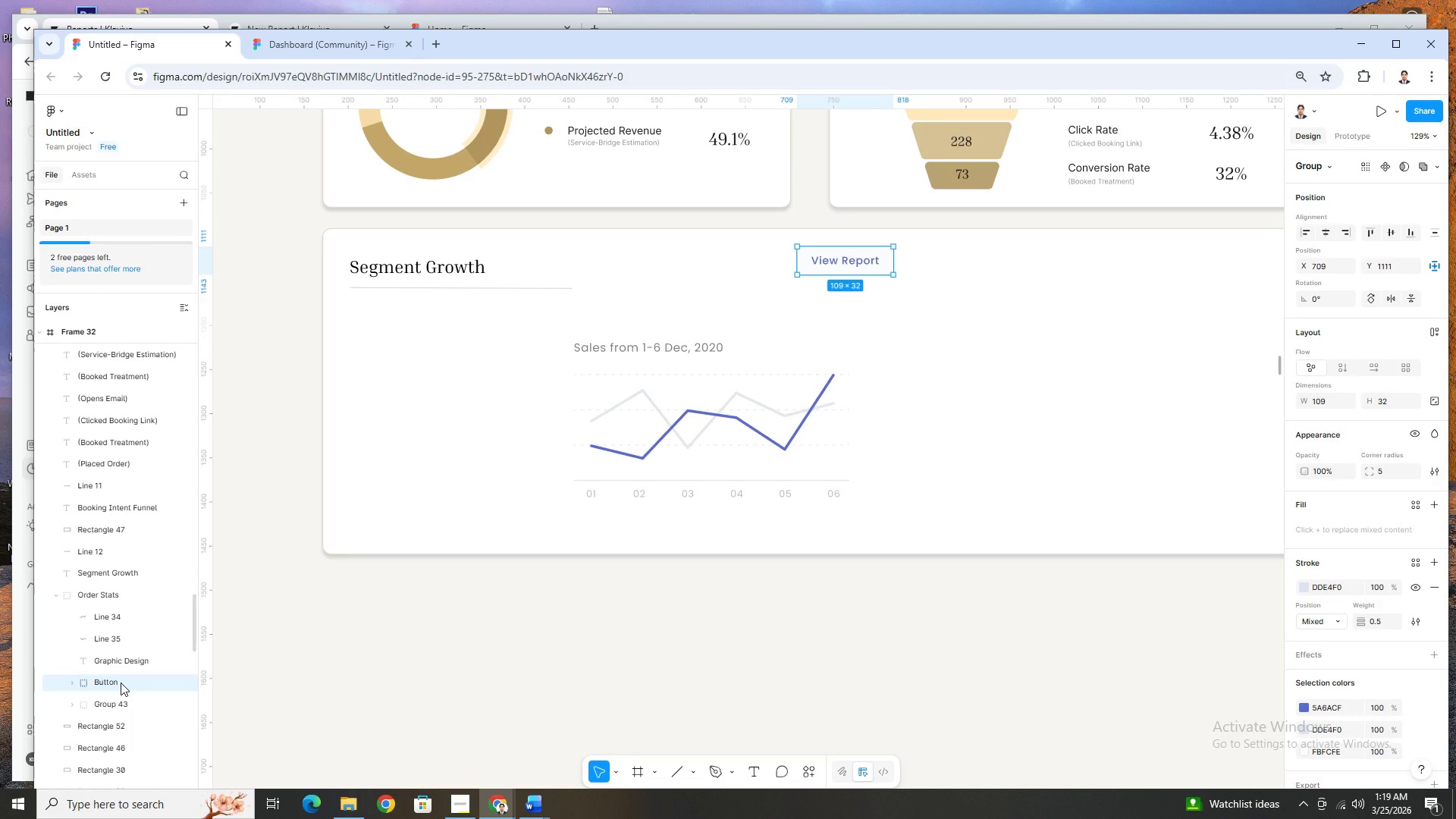 
key(Delete)
 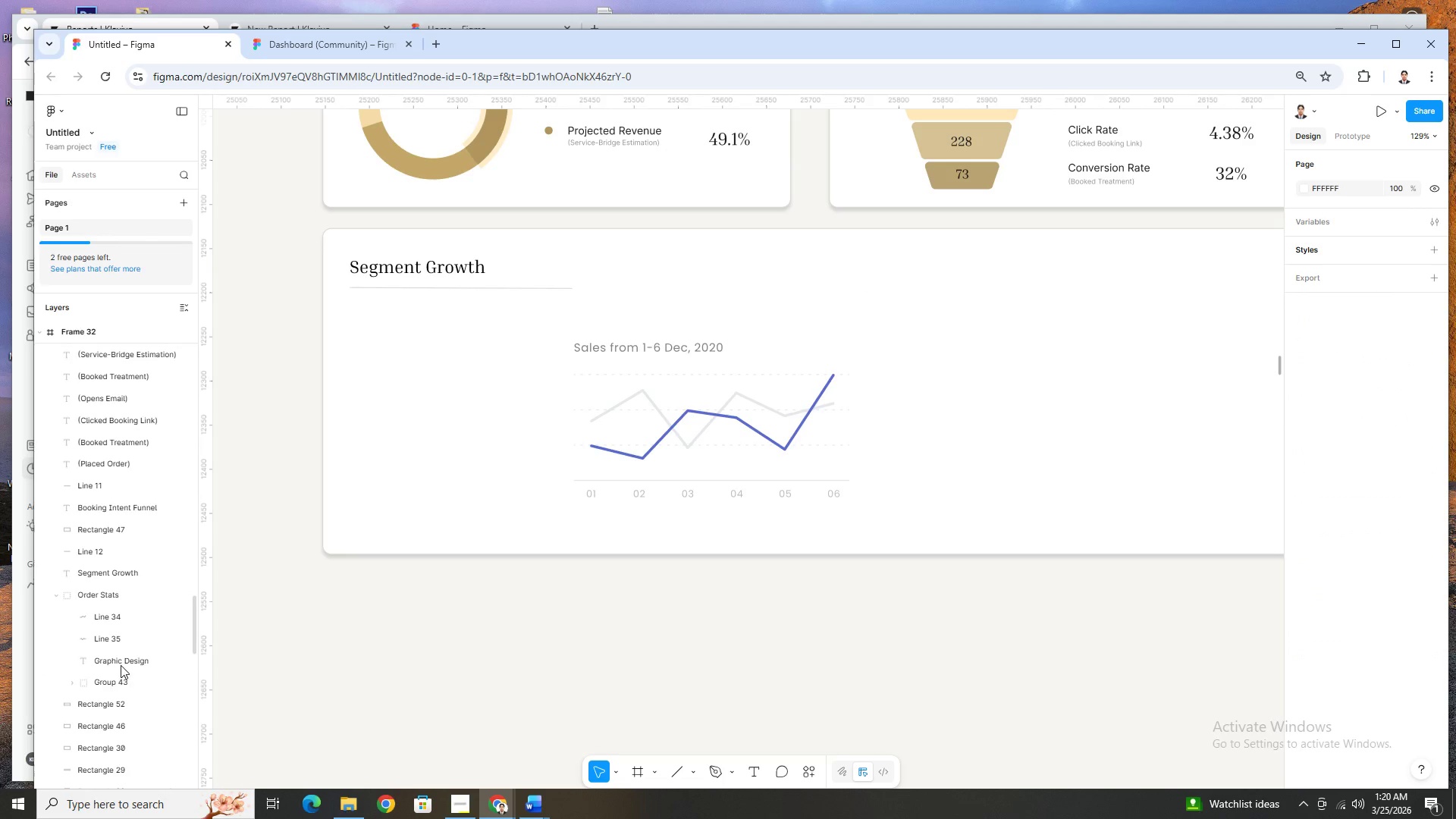 
left_click([121, 662])
 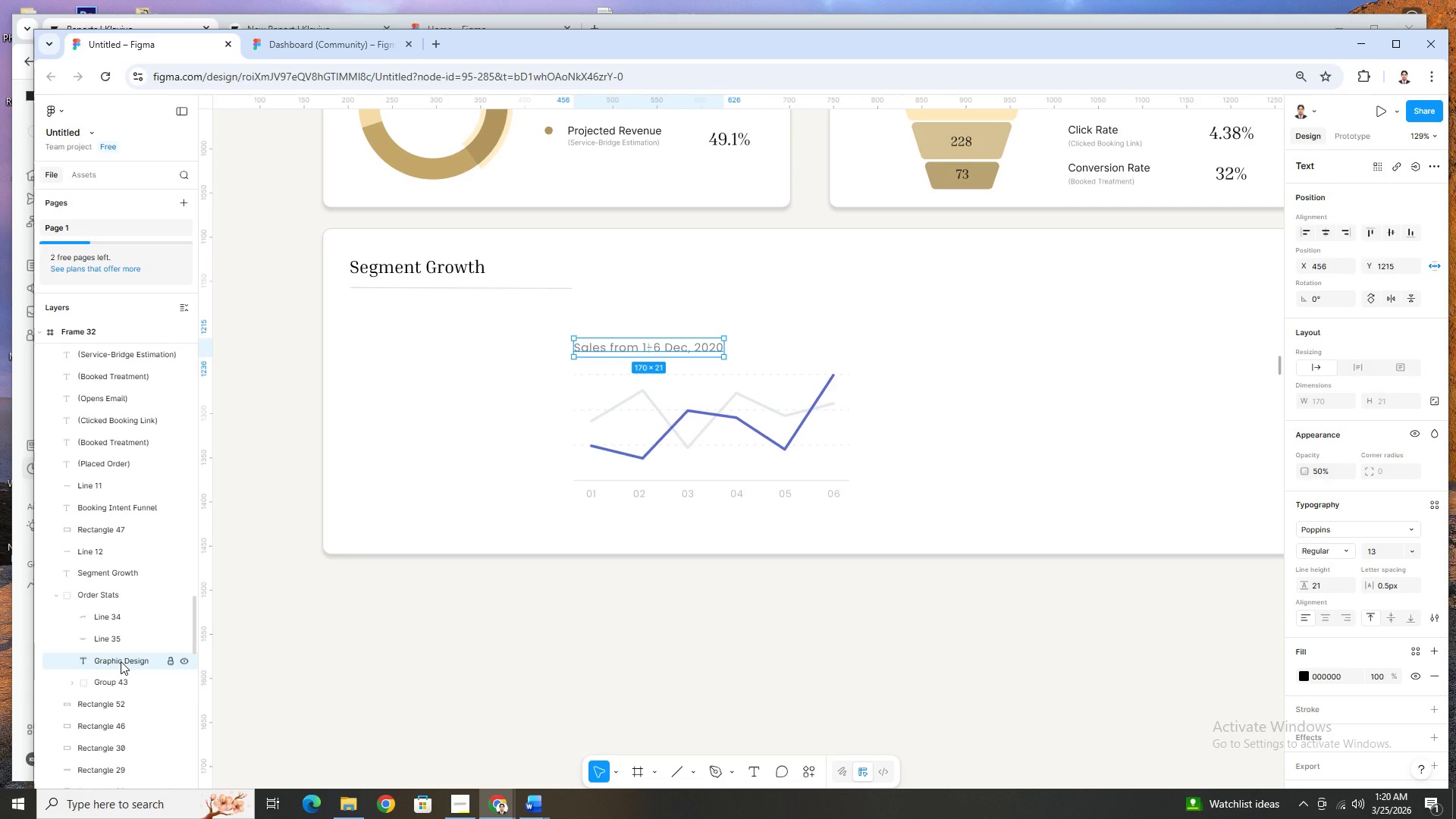 
wait(8.44)
 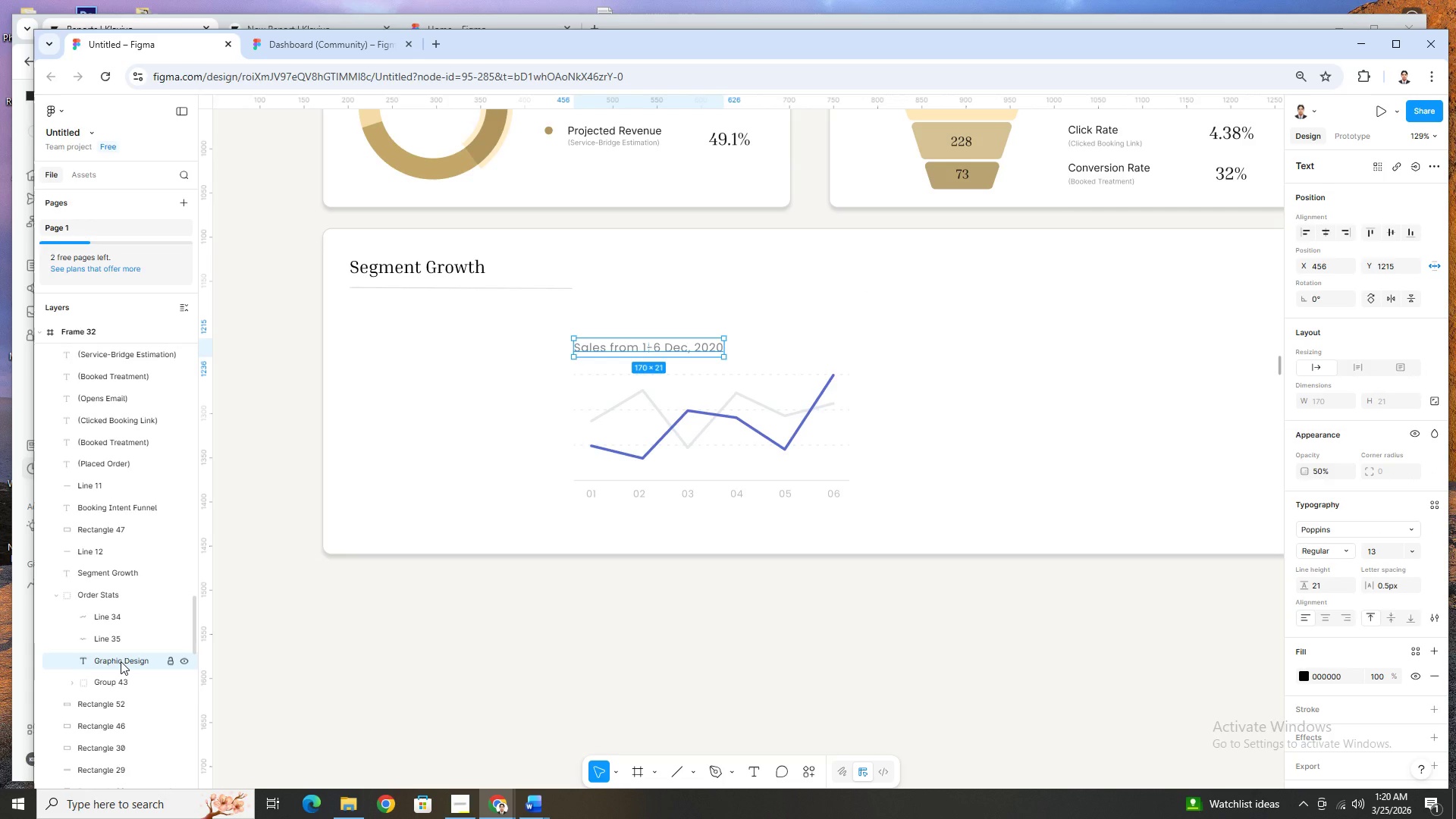 
key(Delete)
 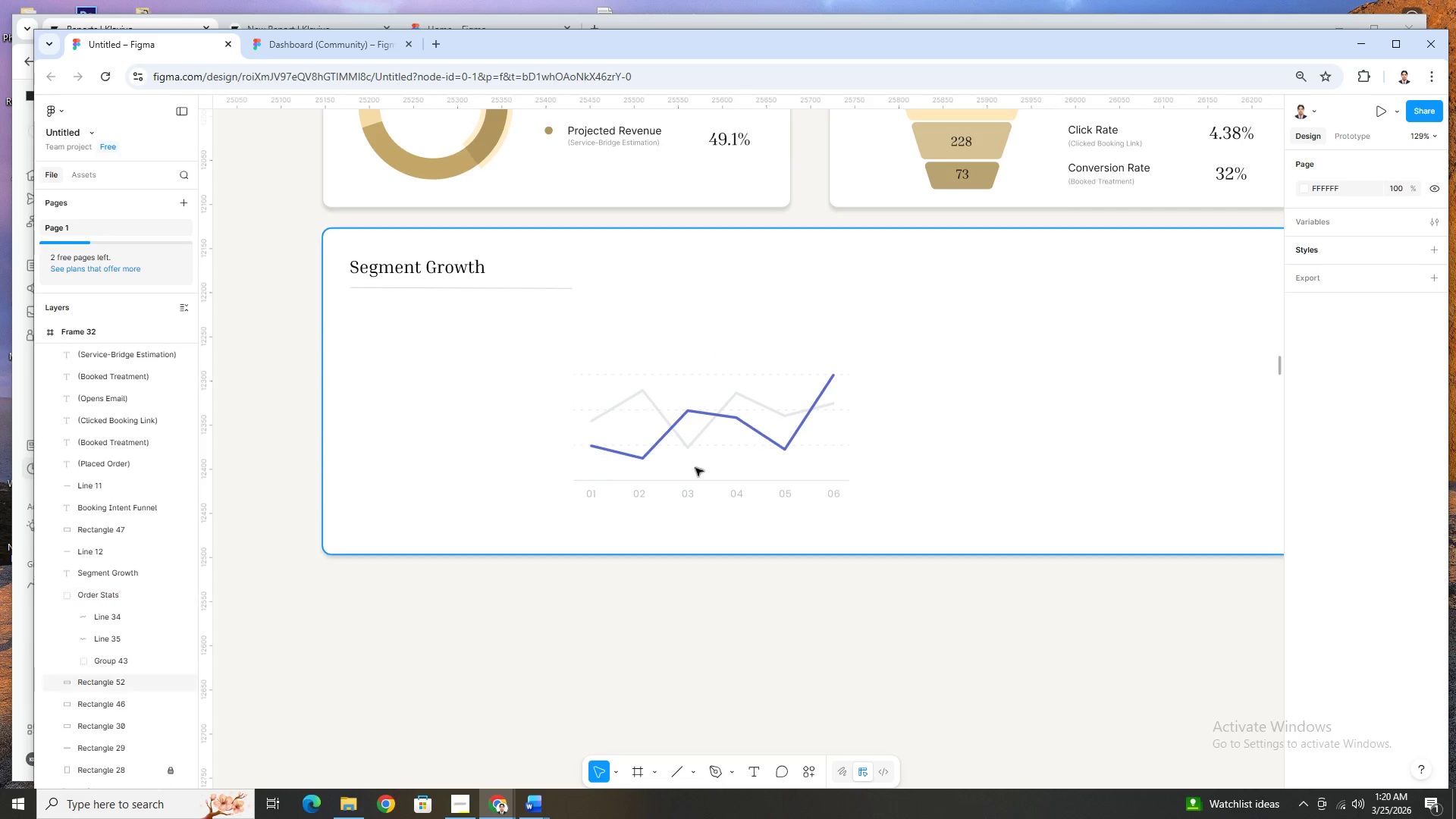 
left_click([140, 619])
 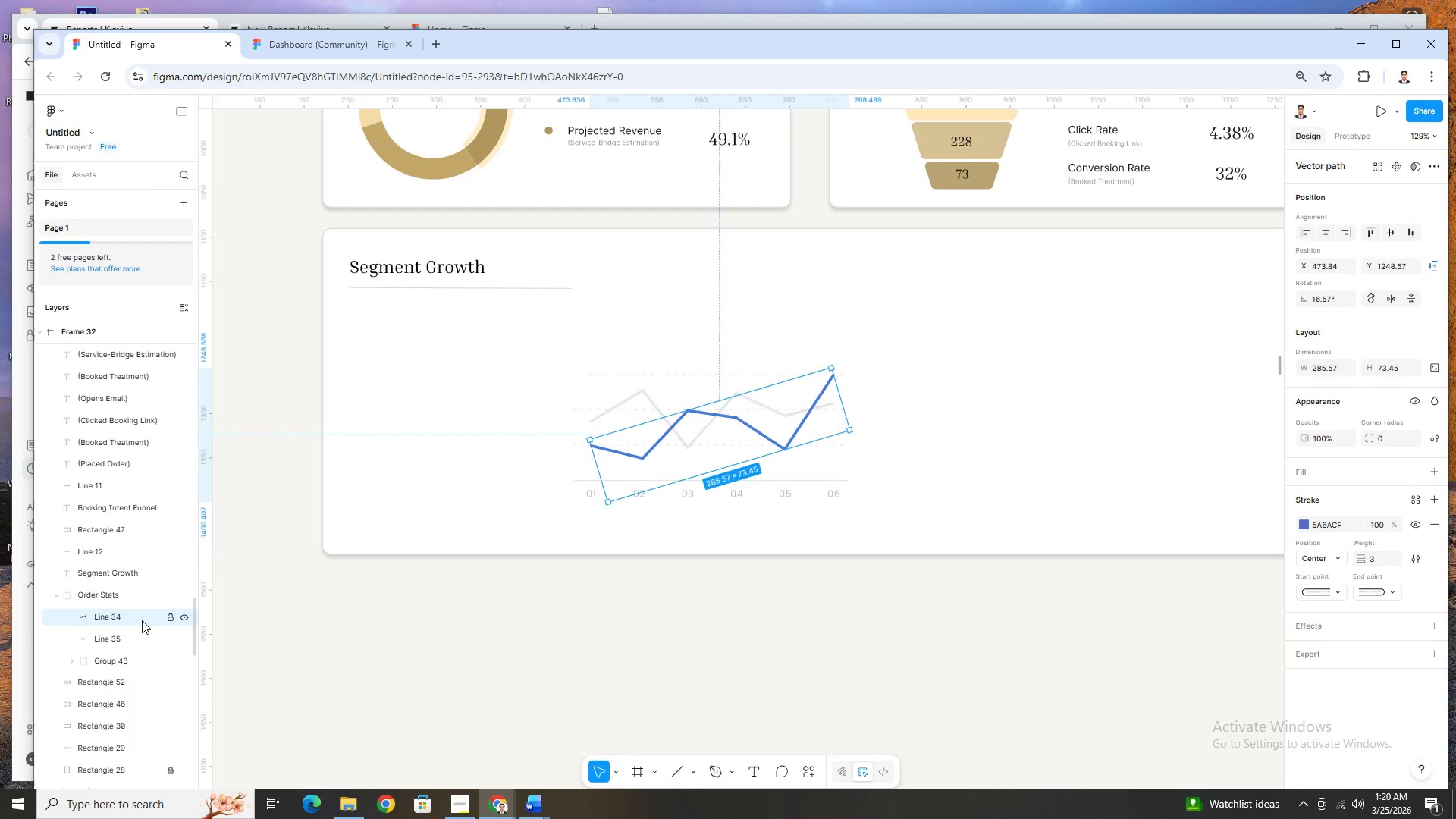 
hold_key(key=ShiftLeft, duration=0.66)
left_click([134, 634])
 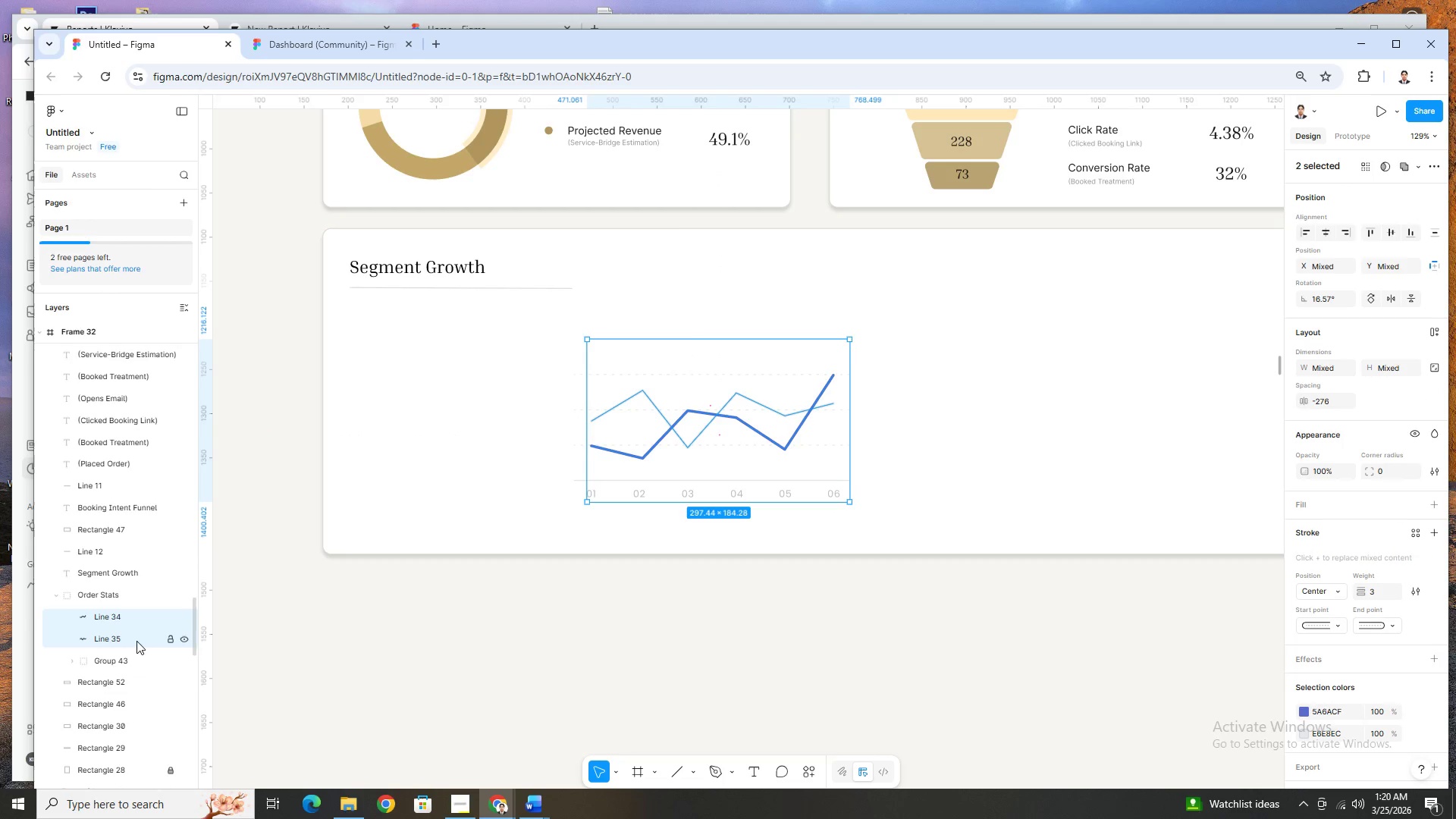 
hold_key(key=ShiftLeft, duration=0.33)
left_click([136, 659])
 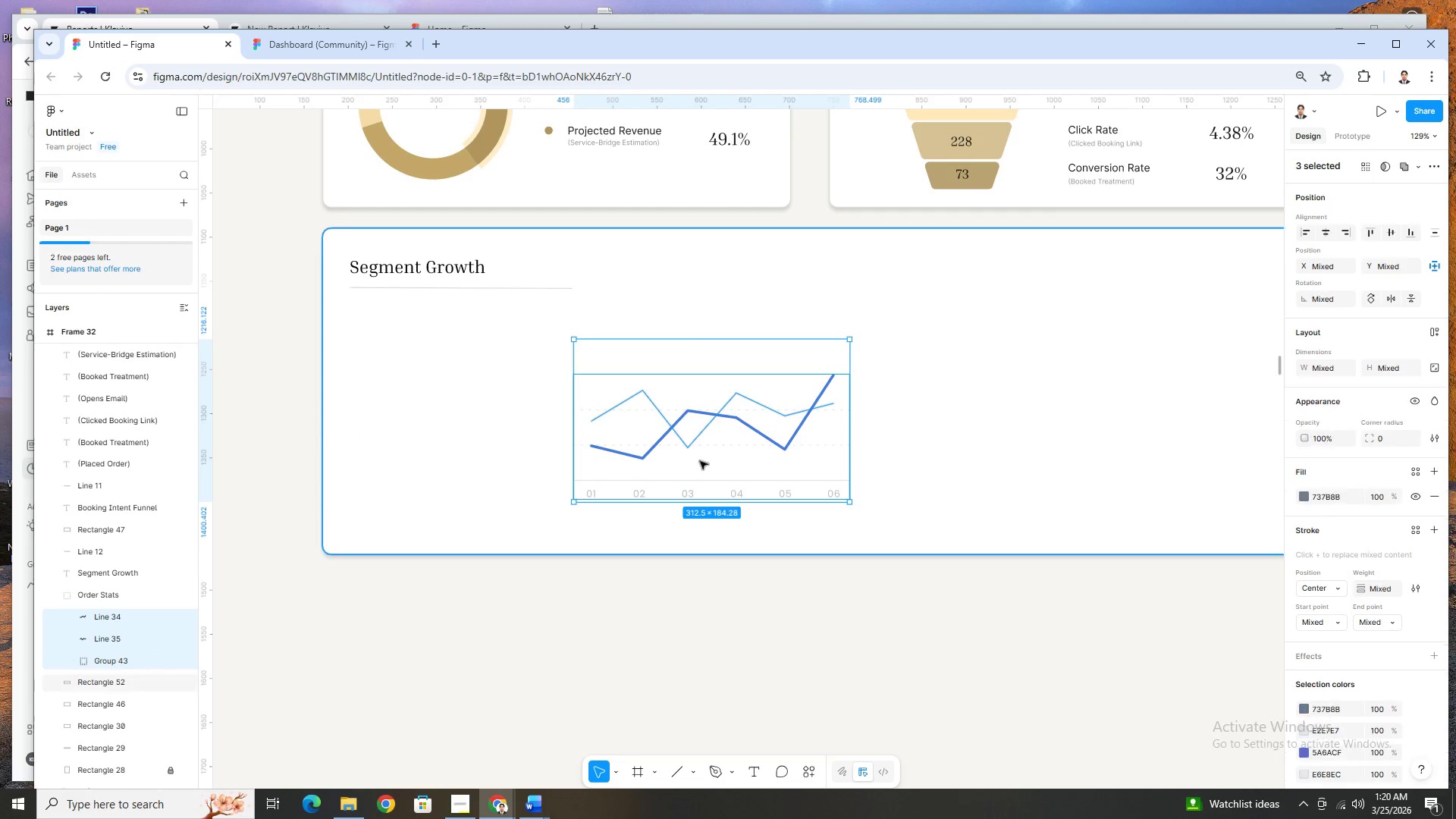 
left_click_drag(start_coordinate=[702, 459], to_coordinate=[558, 452])
 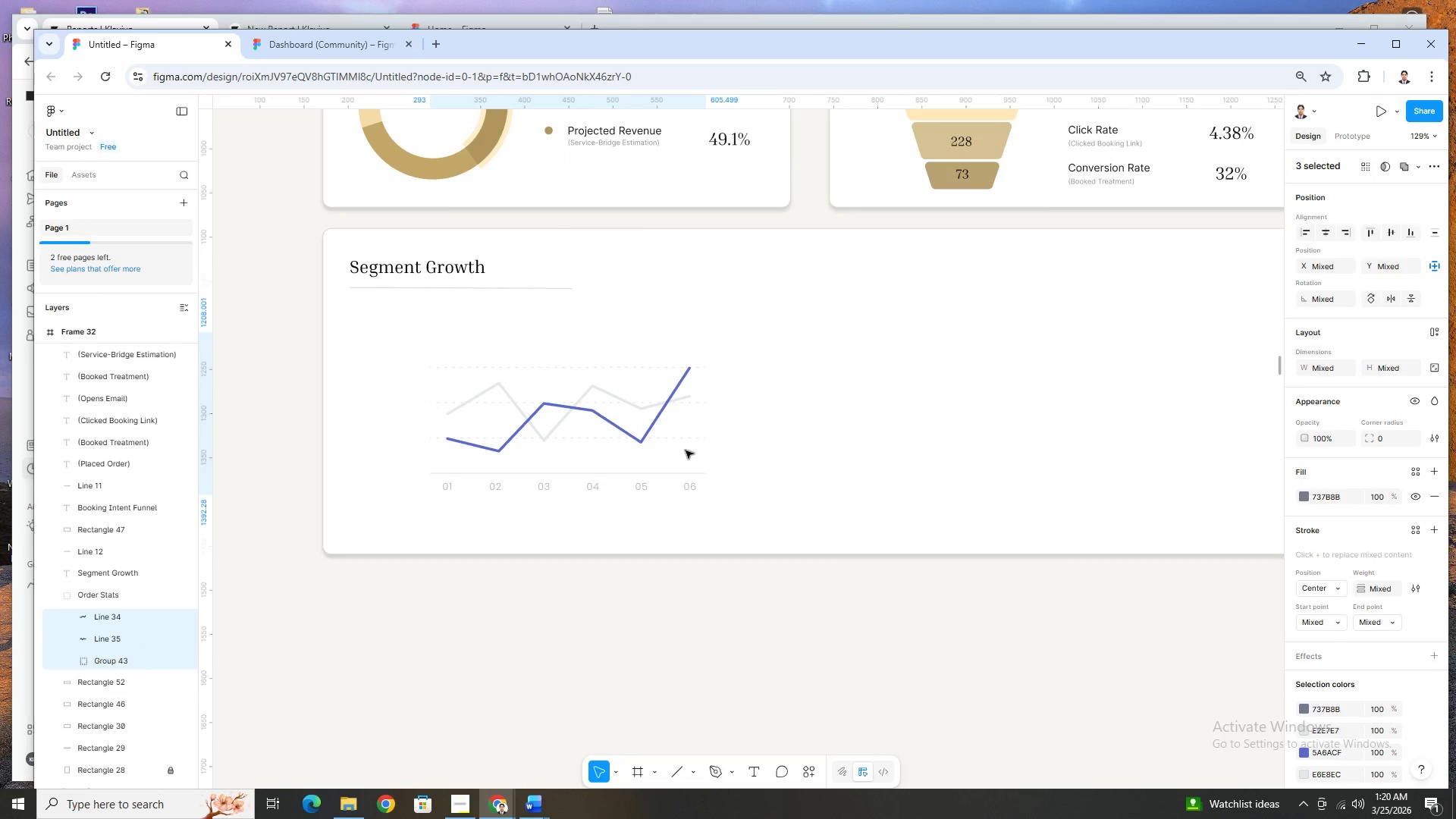 
hold_key(key=ControlLeft, duration=1.12)
scroll: coordinate [686, 450], scroll_direction: down, amount: 5.0
 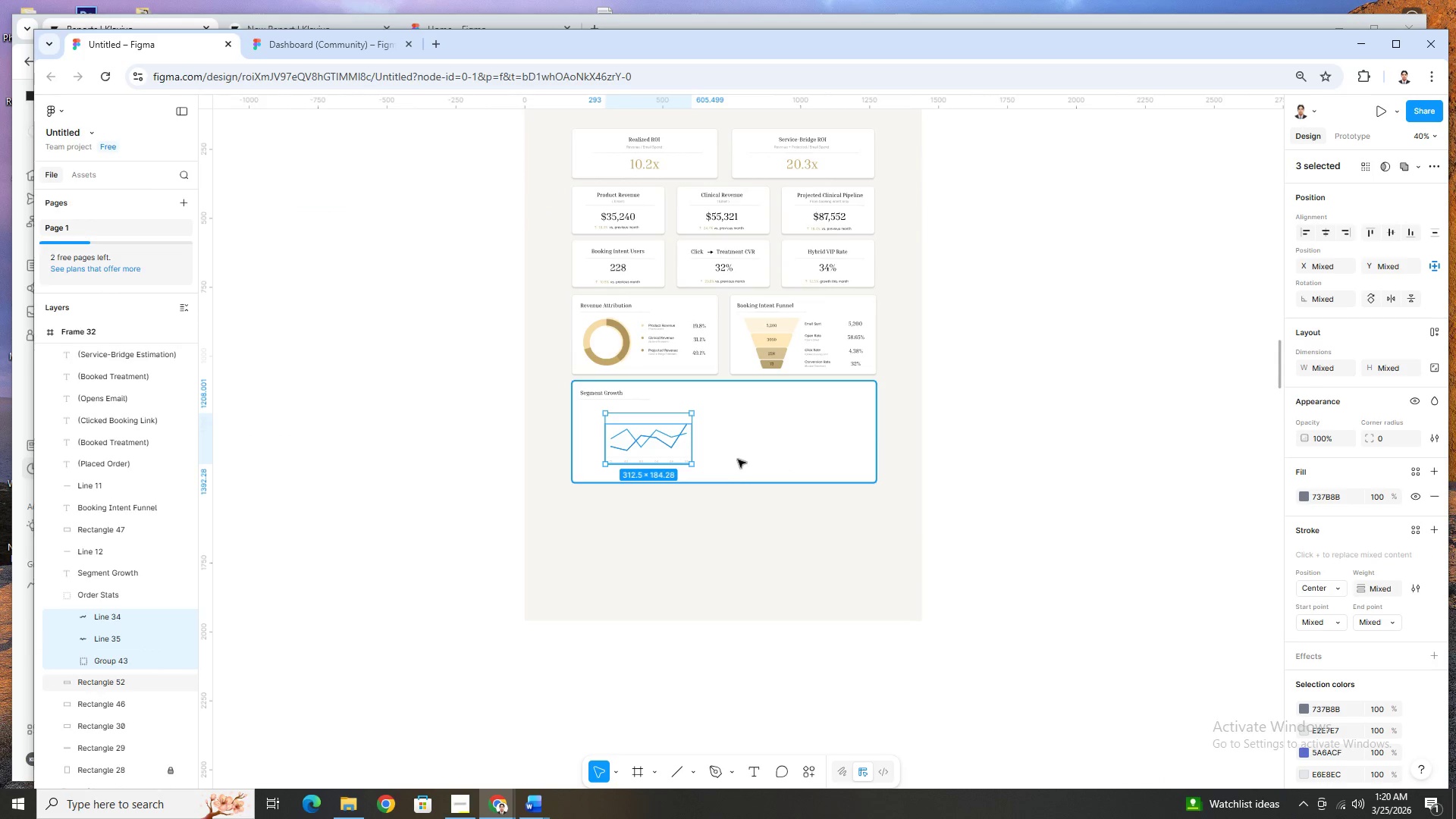 
scroll: coordinate [736, 457], scroll_direction: up, amount: 3.0
 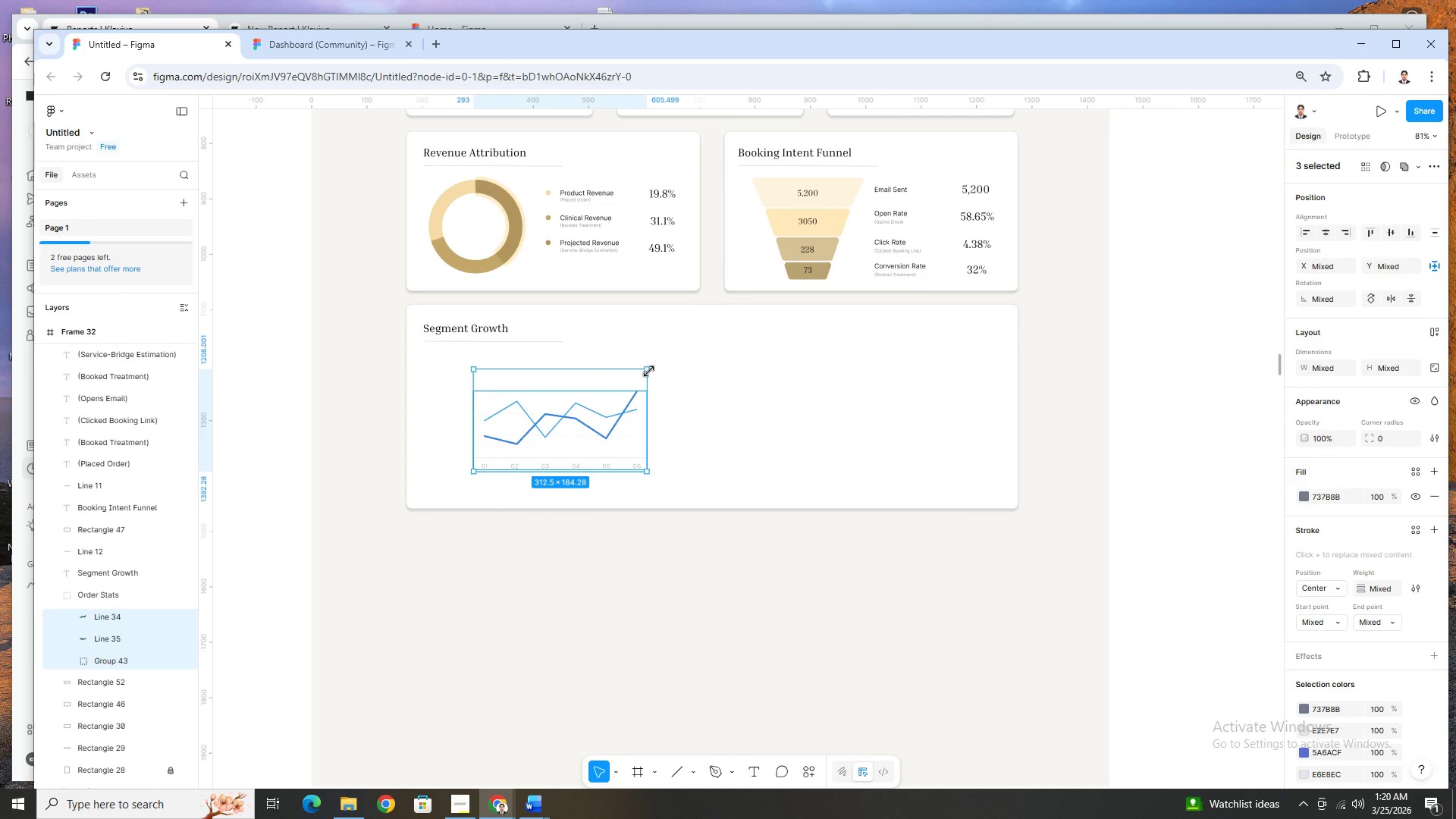 
left_click_drag(start_coordinate=[648, 371], to_coordinate=[936, 334])
 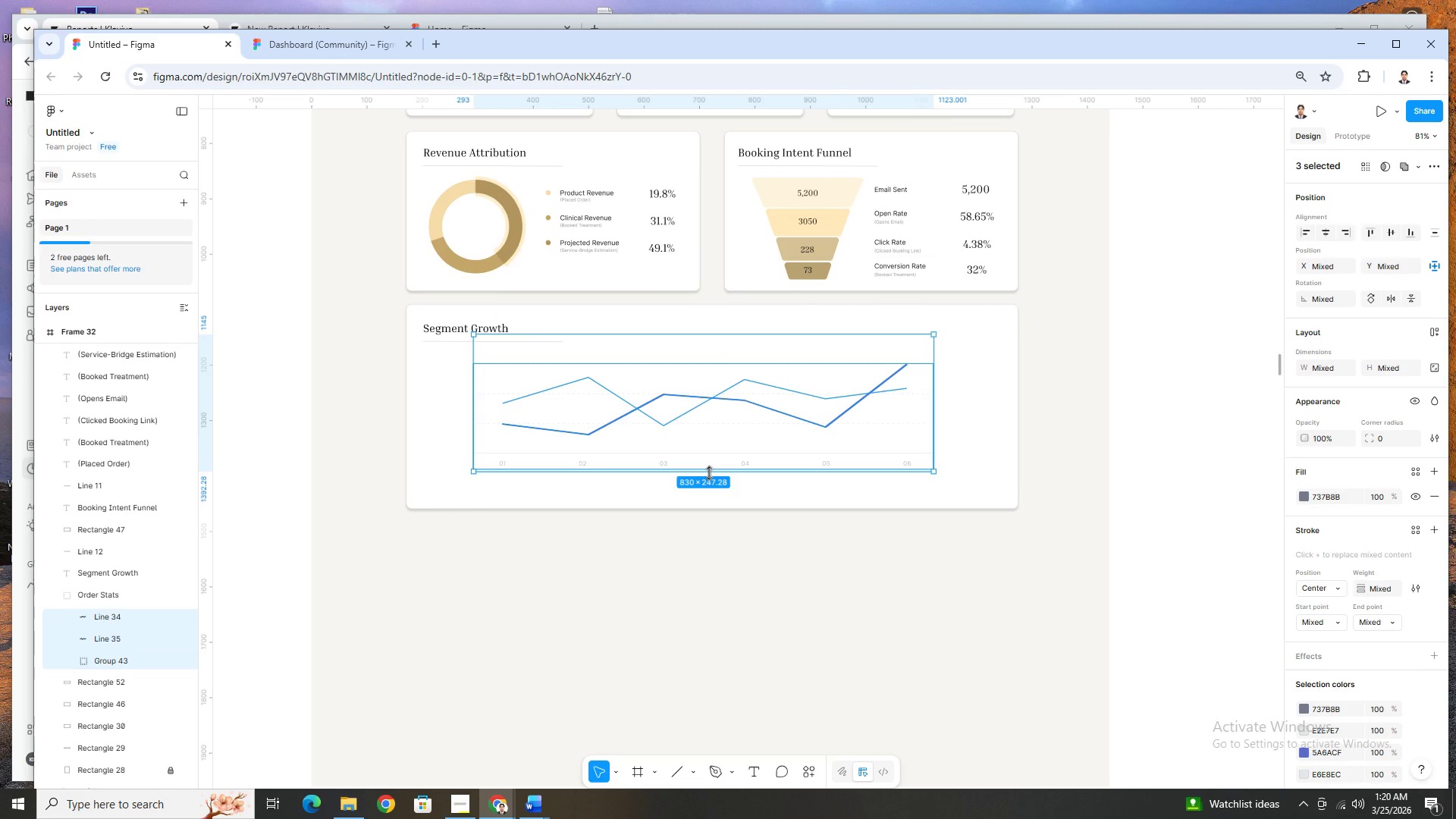 
left_click_drag(start_coordinate=[708, 472], to_coordinate=[711, 490])
 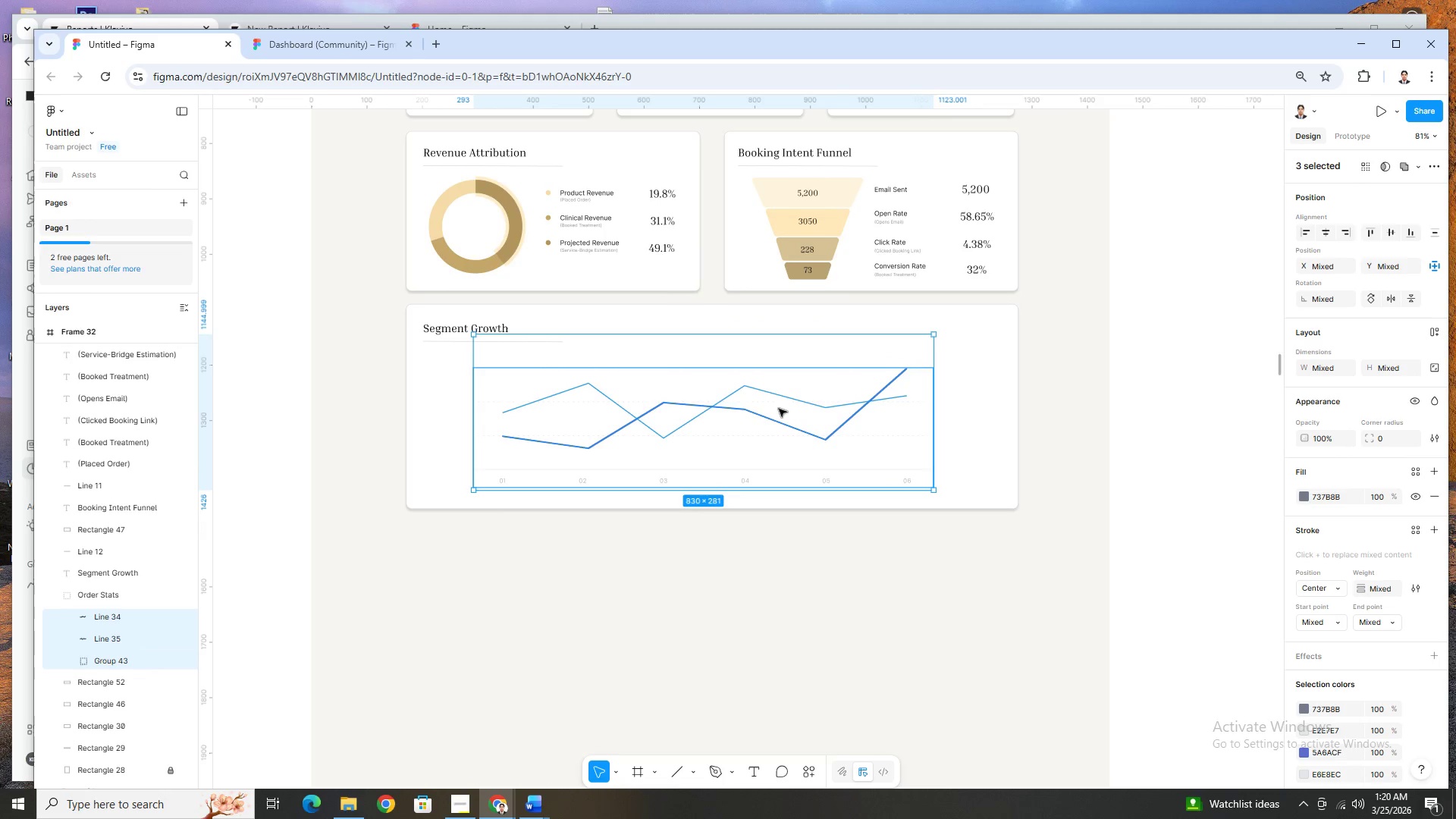 
left_click_drag(start_coordinate=[779, 409], to_coordinate=[783, 406])
 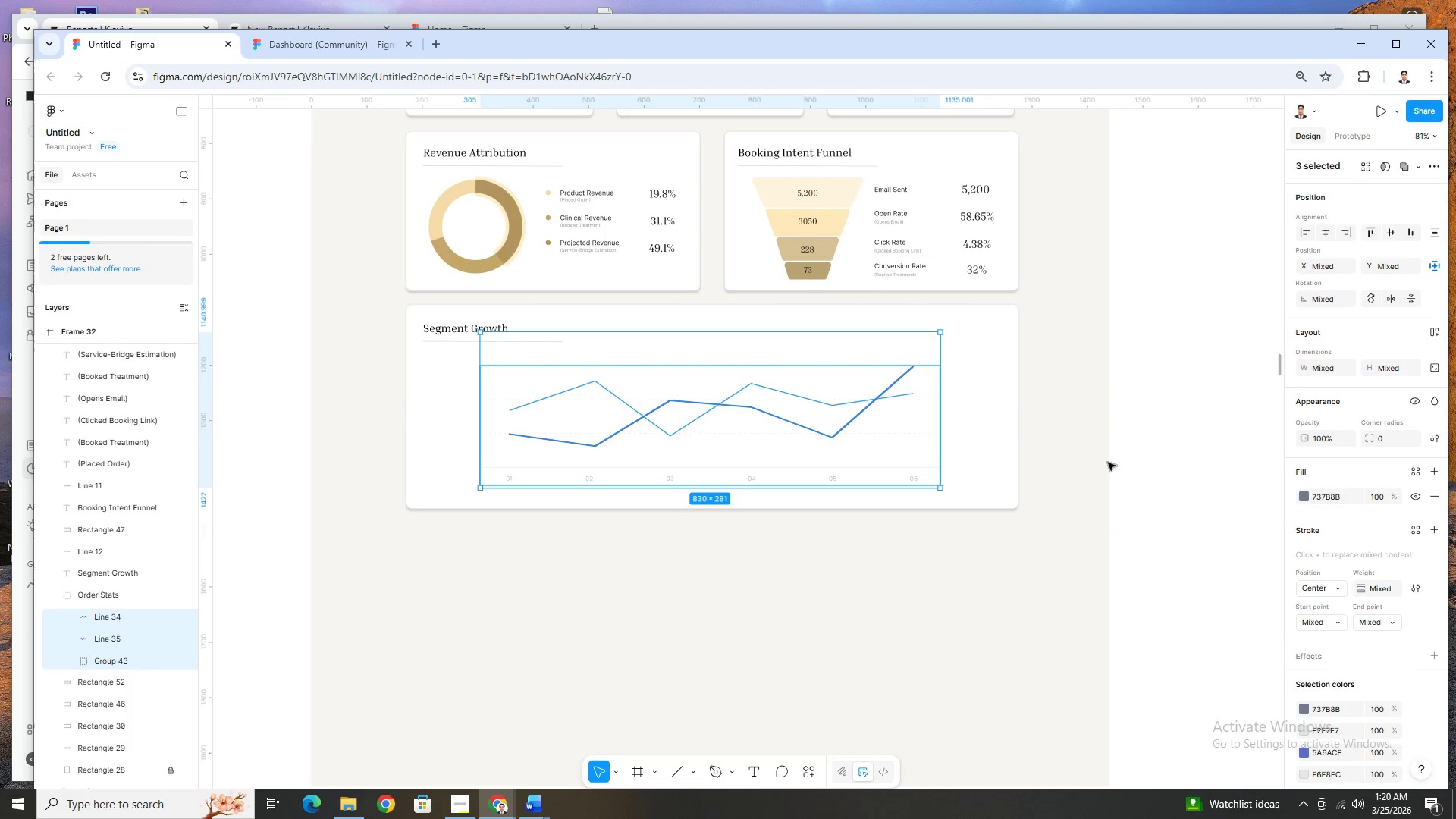 
left_click([1072, 466])
 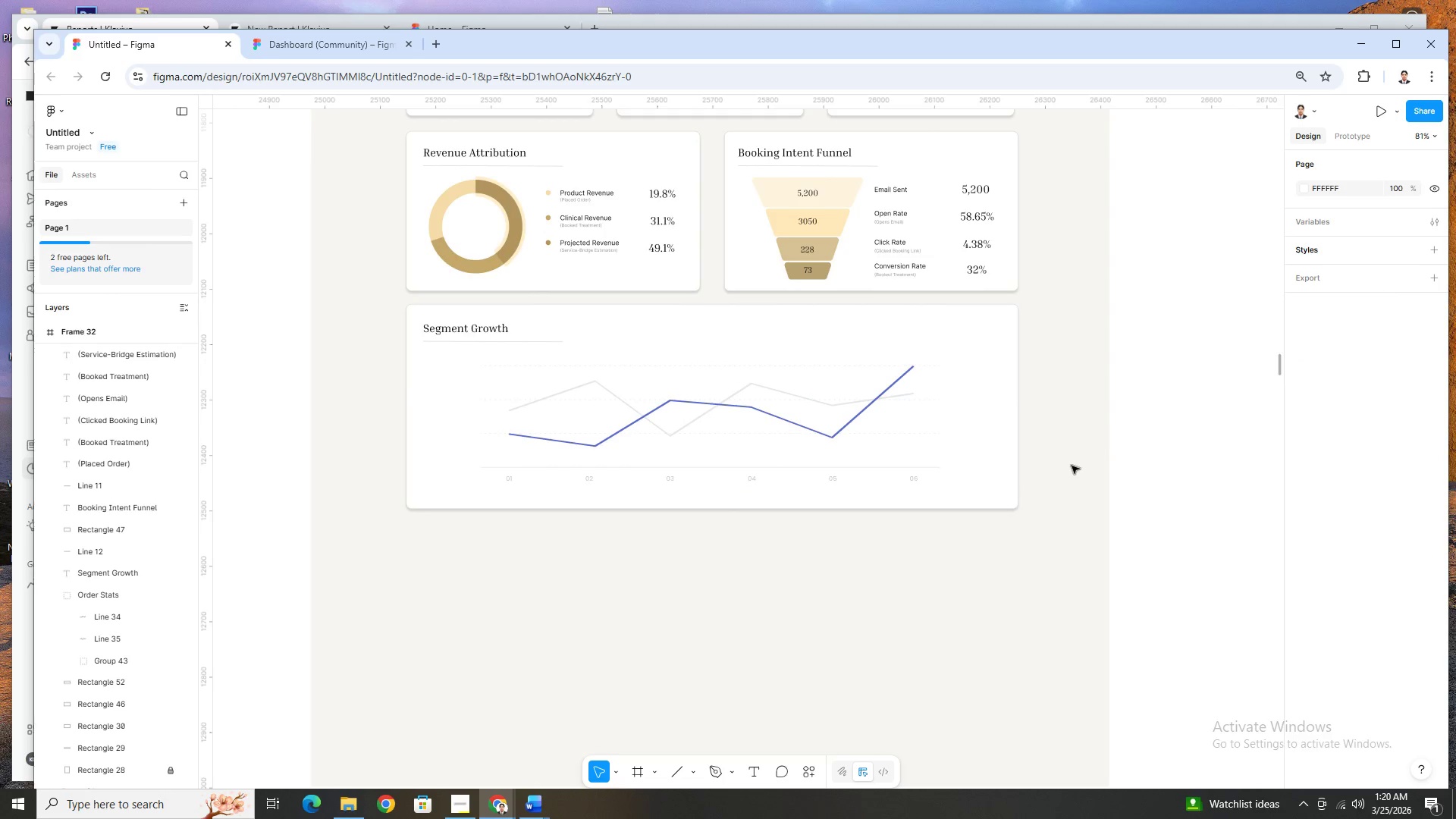 
hold_key(key=ControlLeft, duration=1.5)
scroll: coordinate [1075, 488], scroll_direction: down, amount: 2.0
 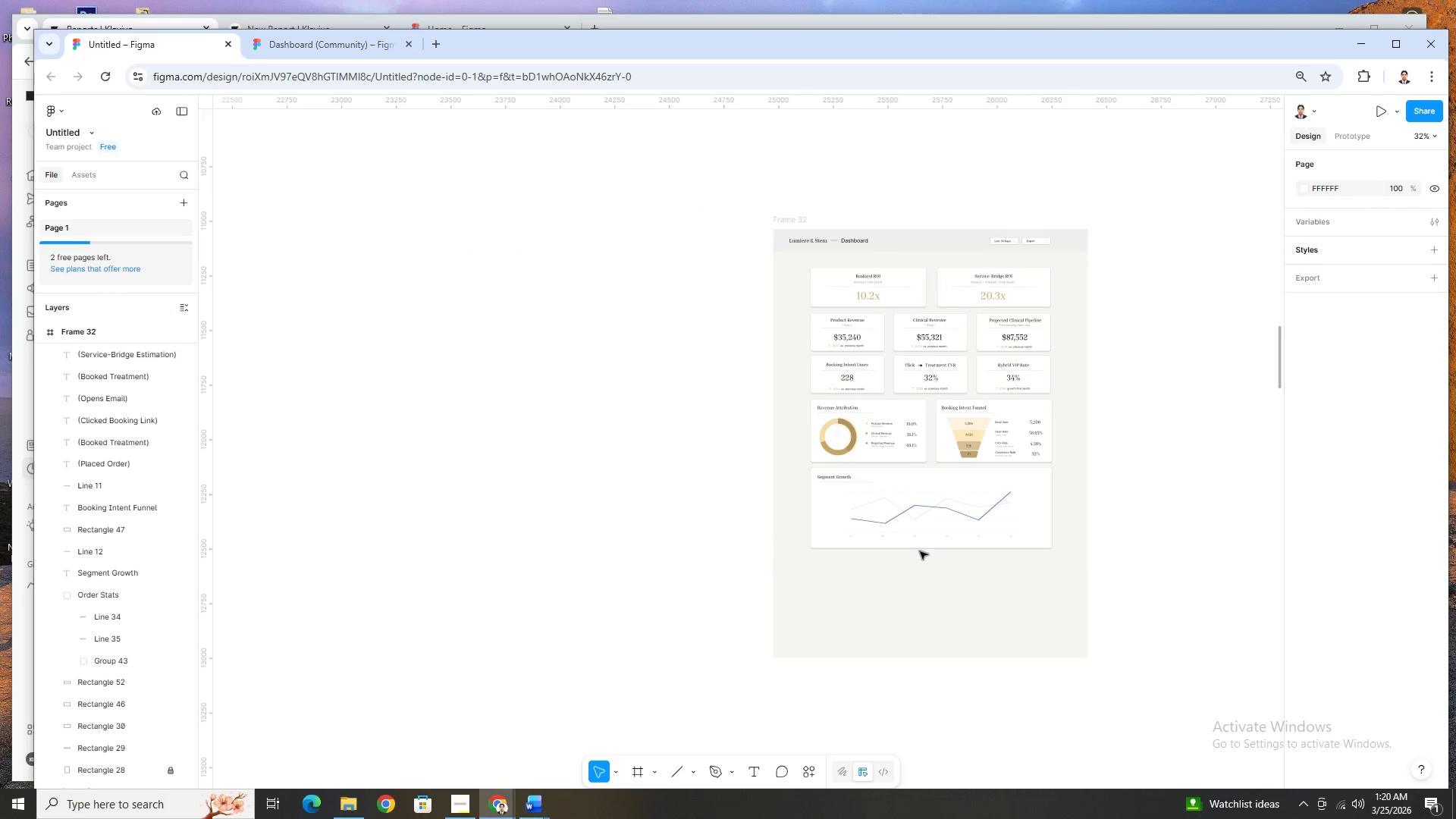 
hold_key(key=ControlLeft, duration=1.44)
 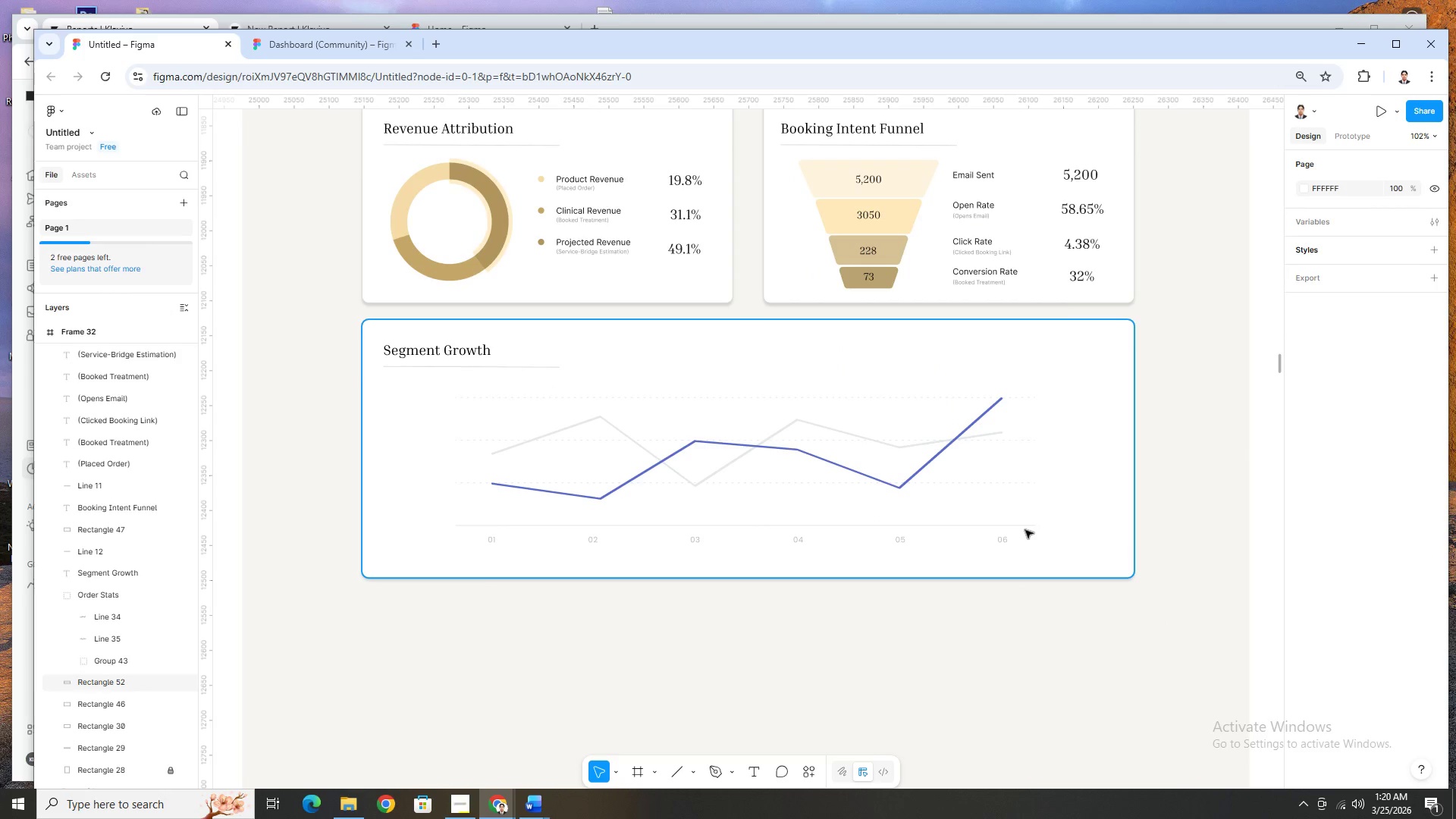 
scroll: coordinate [1046, 530], scroll_direction: up, amount: 5.0
 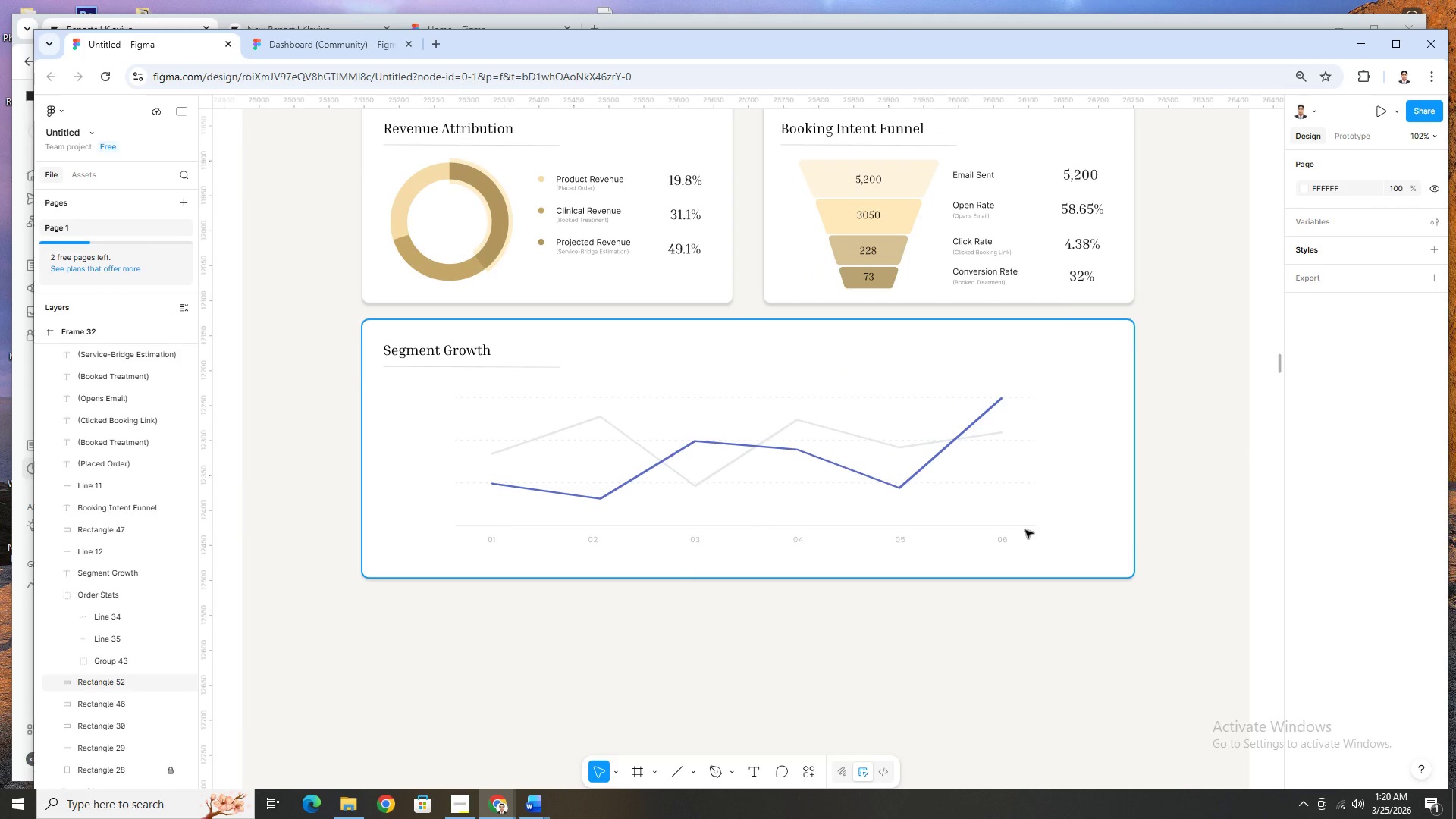 
wait(7.5)
 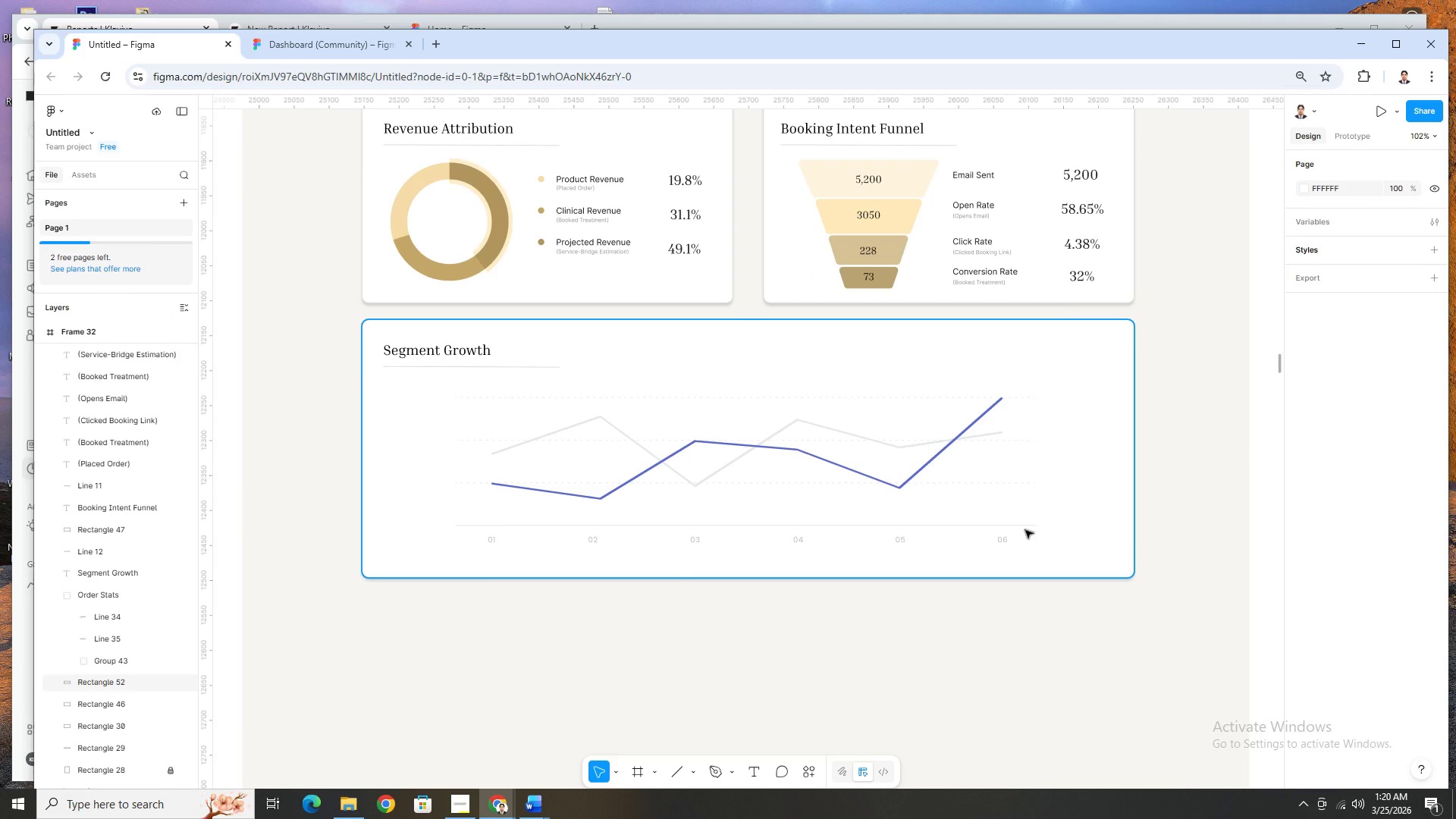 
hold_key(key=ControlLeft, duration=0.38)
scroll: coordinate [548, 471], scroll_direction: up, amount: 2.0
 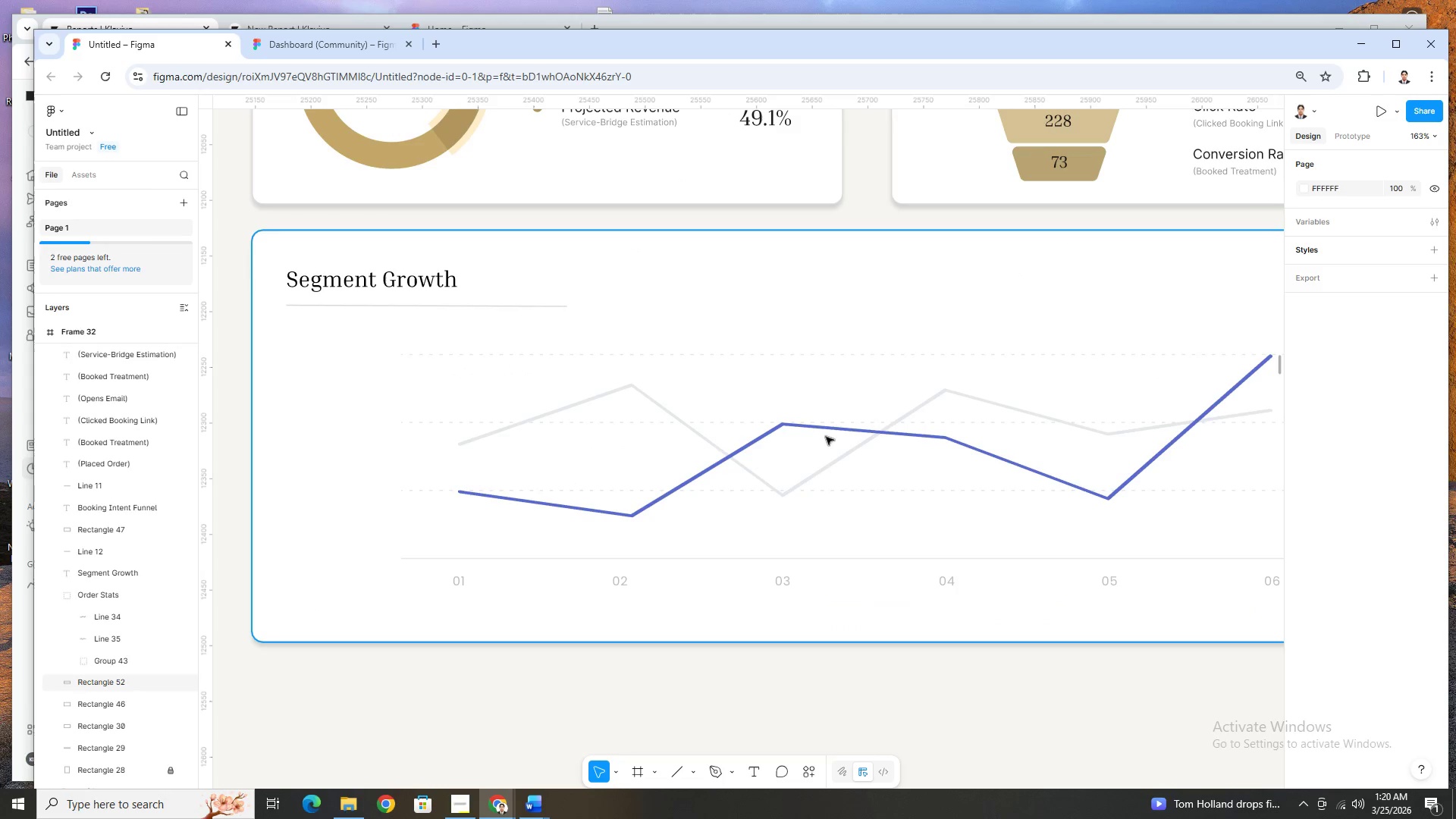 
left_click([827, 432])
 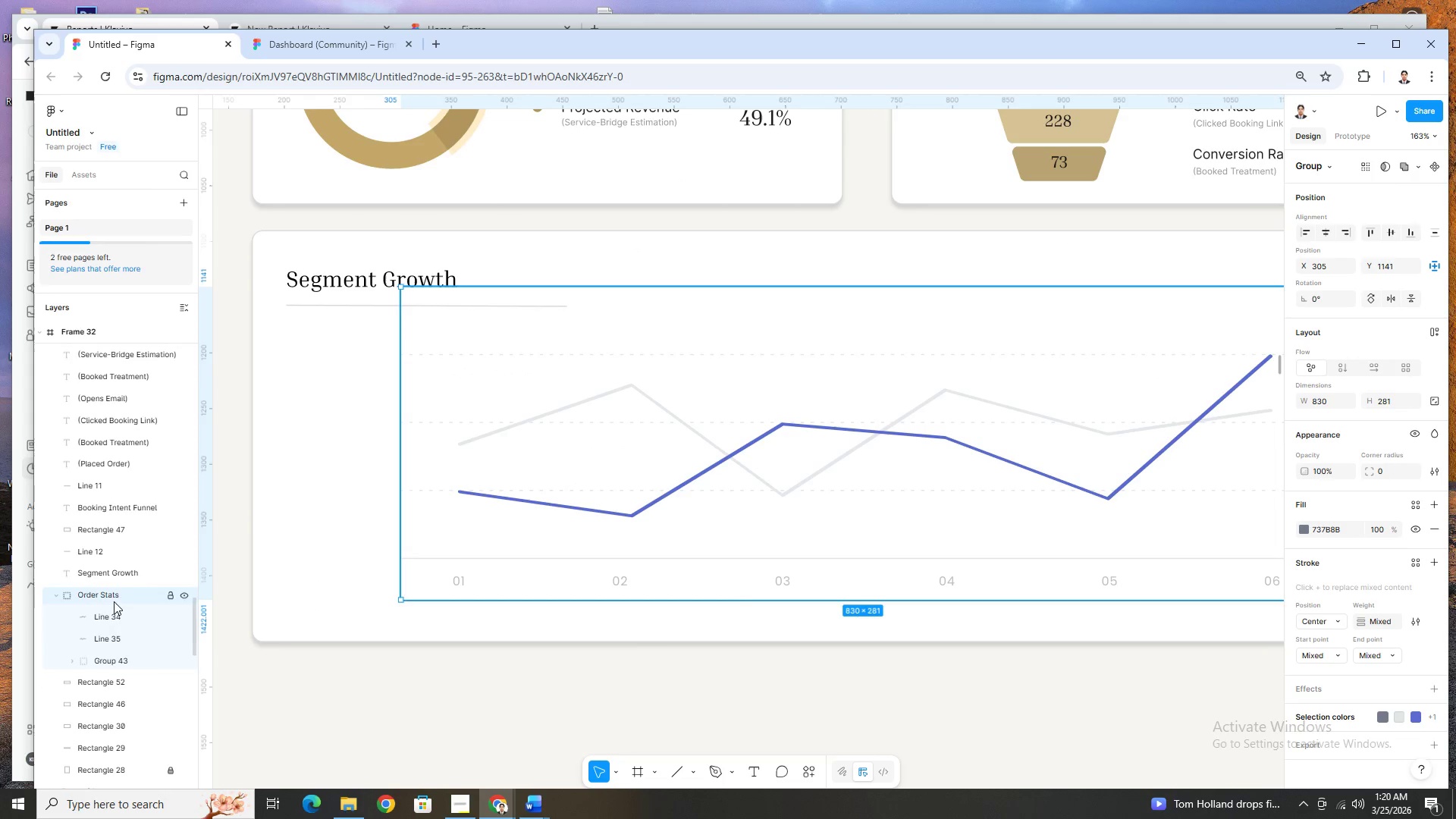 
left_click([111, 617])
 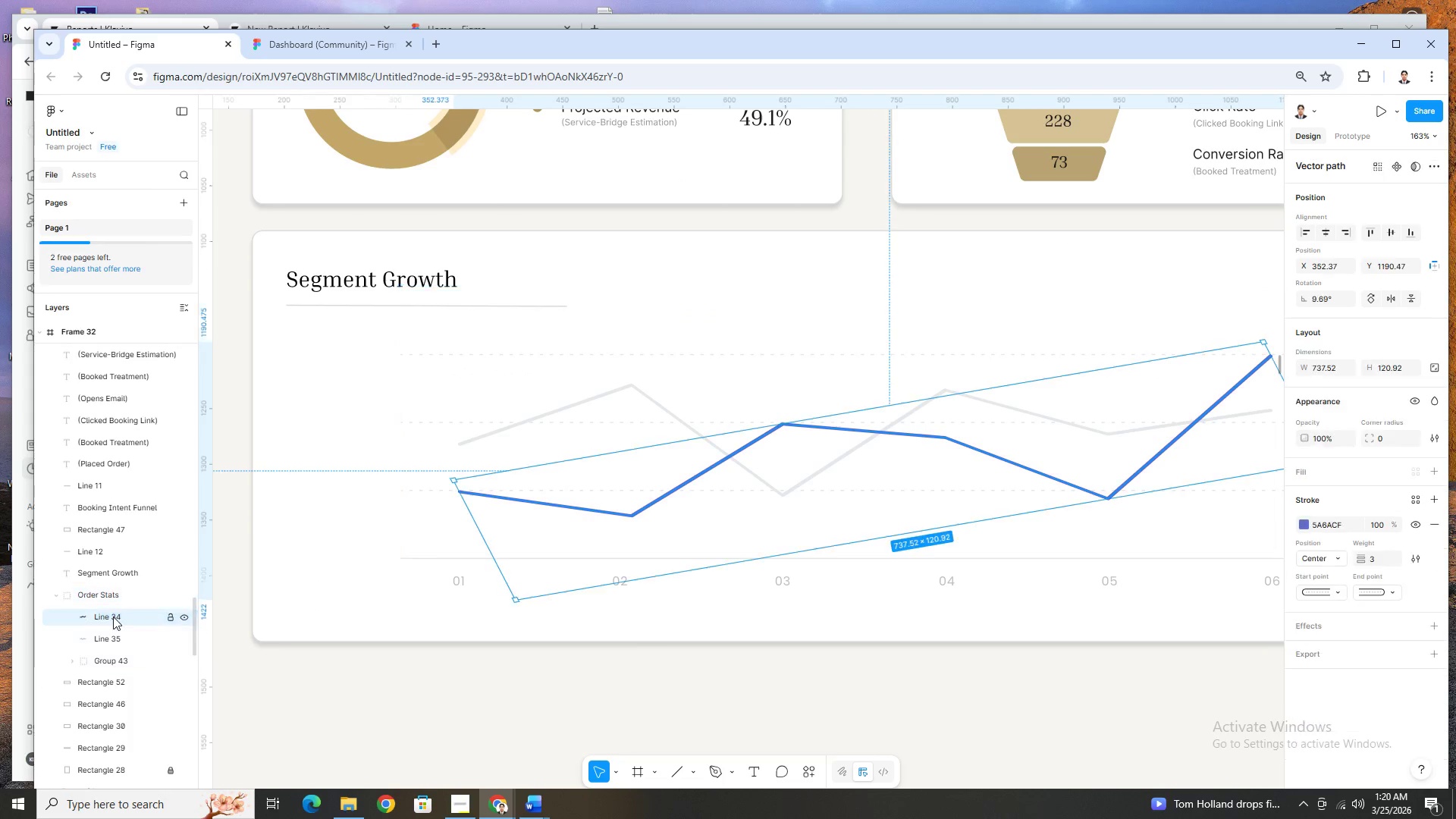 
key(Control+C)
 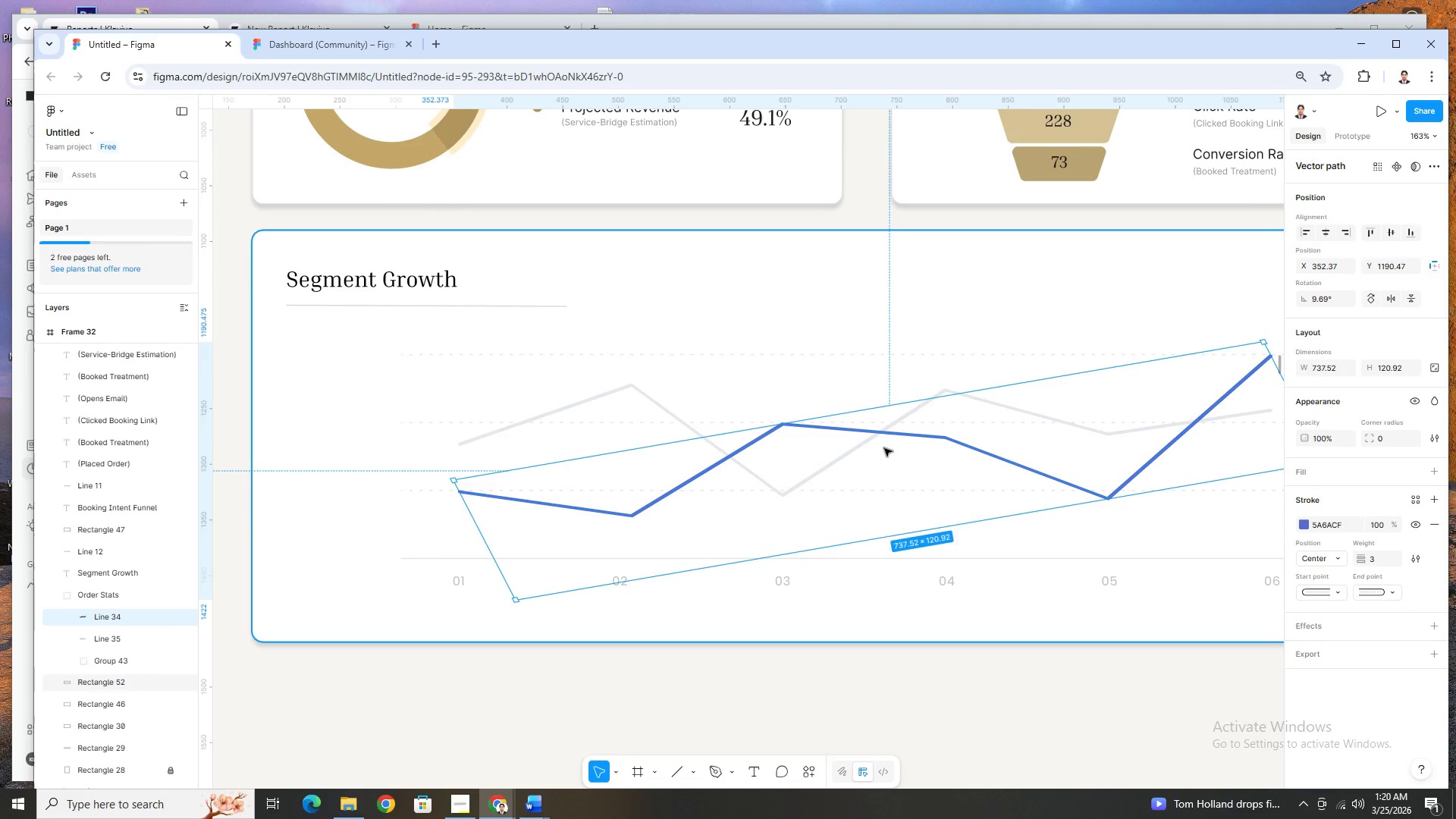 
key(Control+V)
 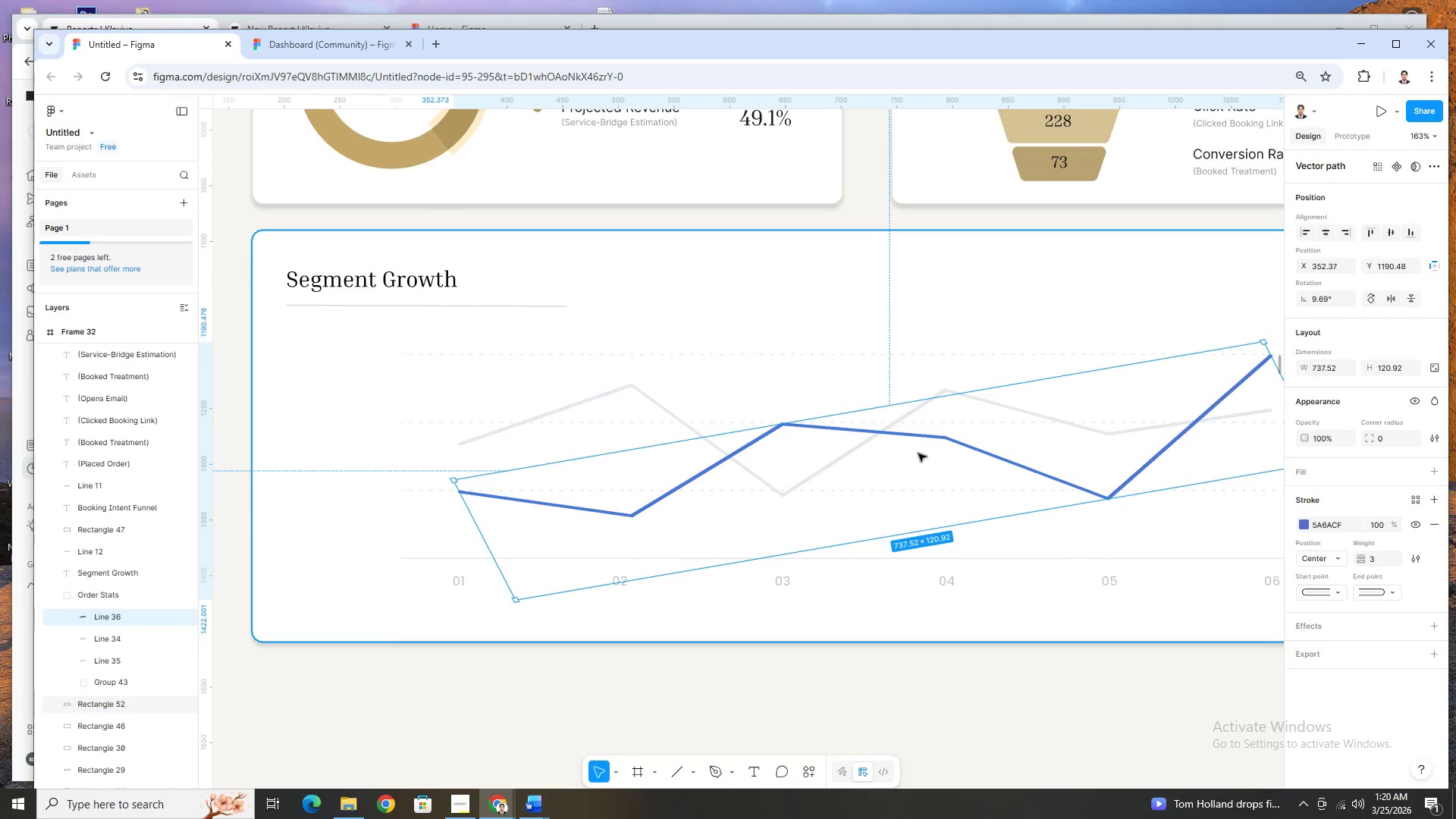 
left_click_drag(start_coordinate=[918, 453], to_coordinate=[904, 404])
 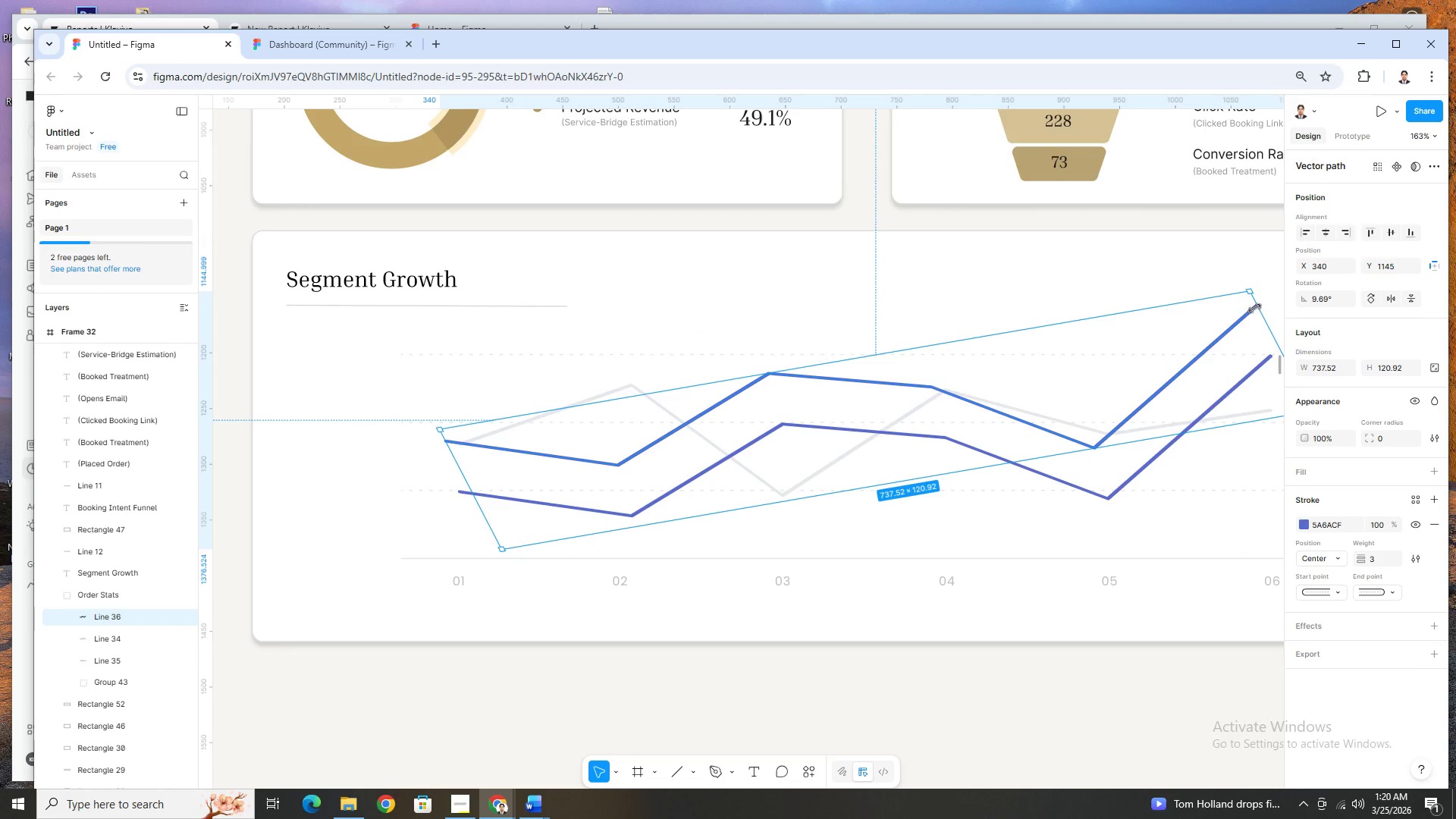 
left_click_drag(start_coordinate=[1254, 308], to_coordinate=[1154, 494])
 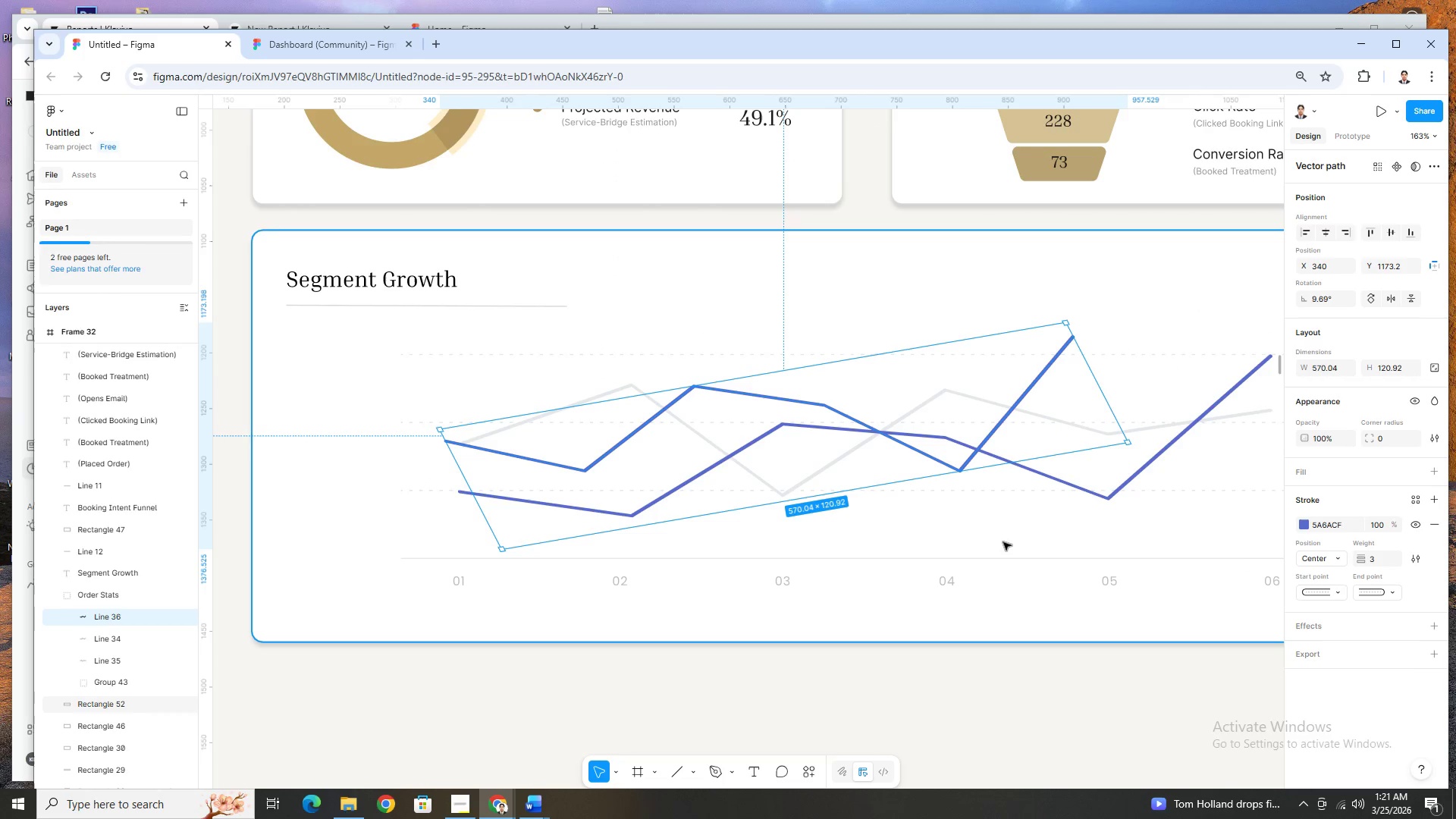 
left_click([1003, 542])
 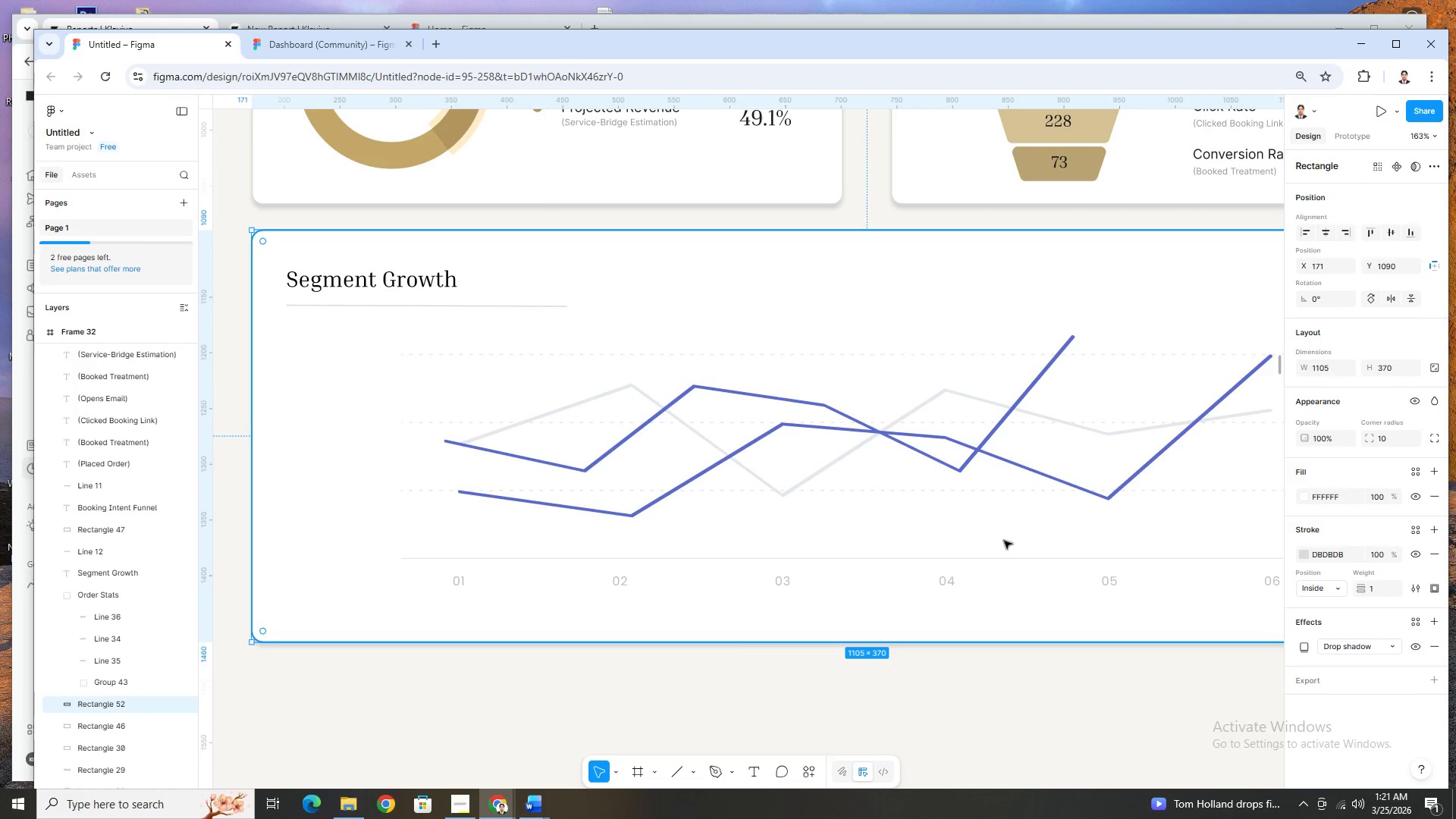 
hold_key(key=ControlLeft, duration=1.51)
scroll: coordinate [1033, 522], scroll_direction: down, amount: 6.0
 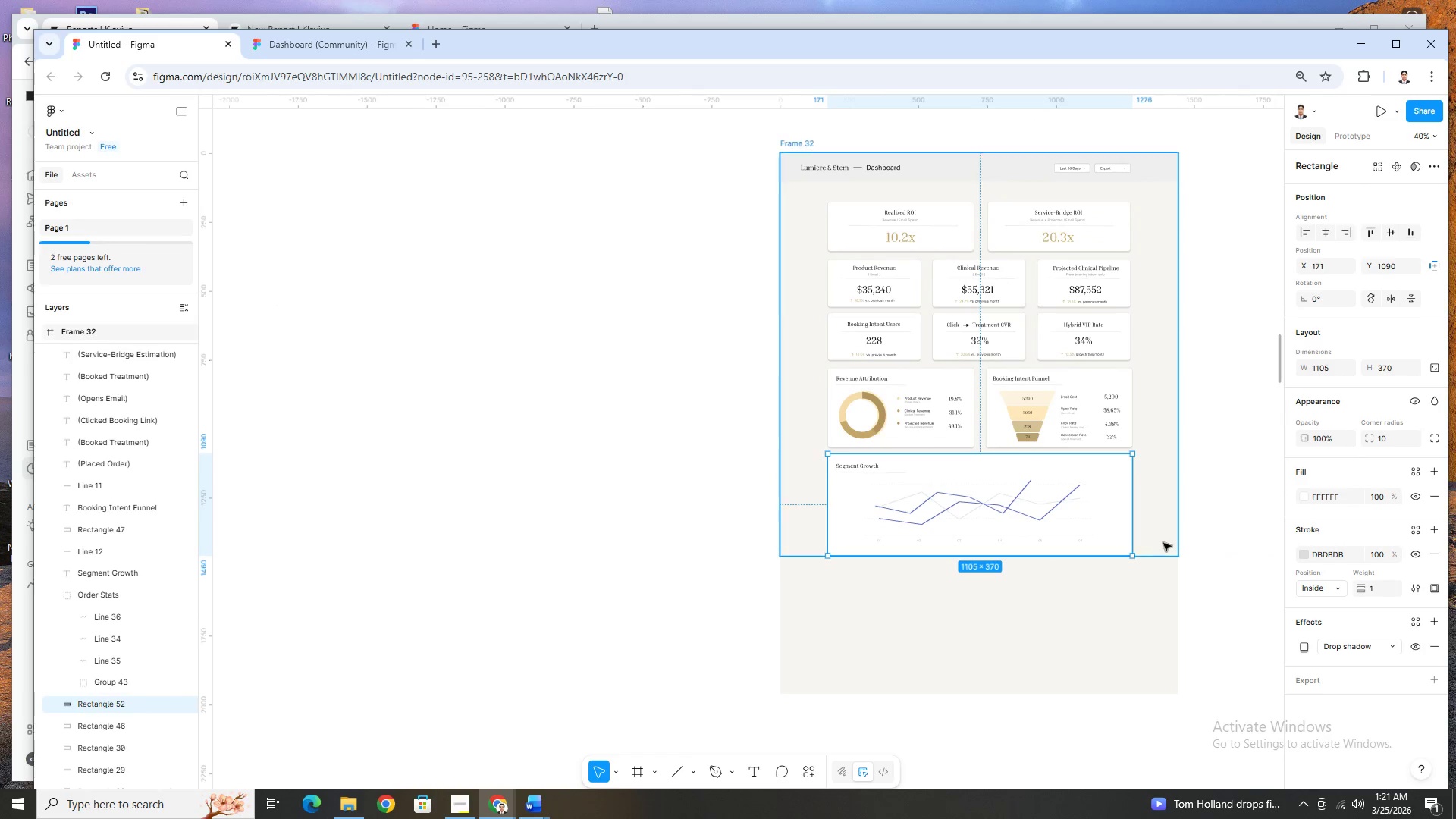 
hold_key(key=ControlLeft, duration=1.33)
scroll: coordinate [1142, 542], scroll_direction: up, amount: 4.0
 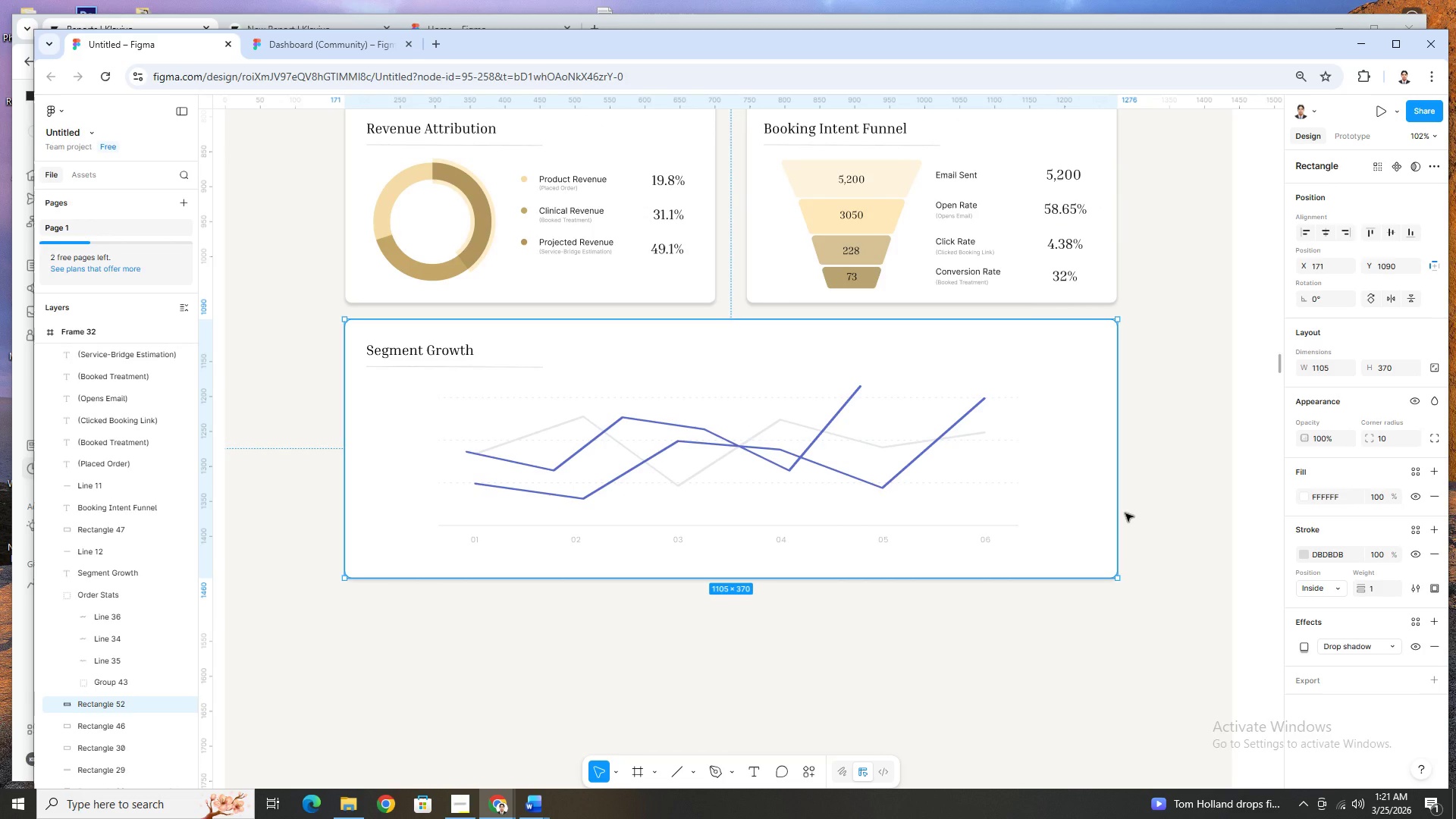 
wait(21.55)
 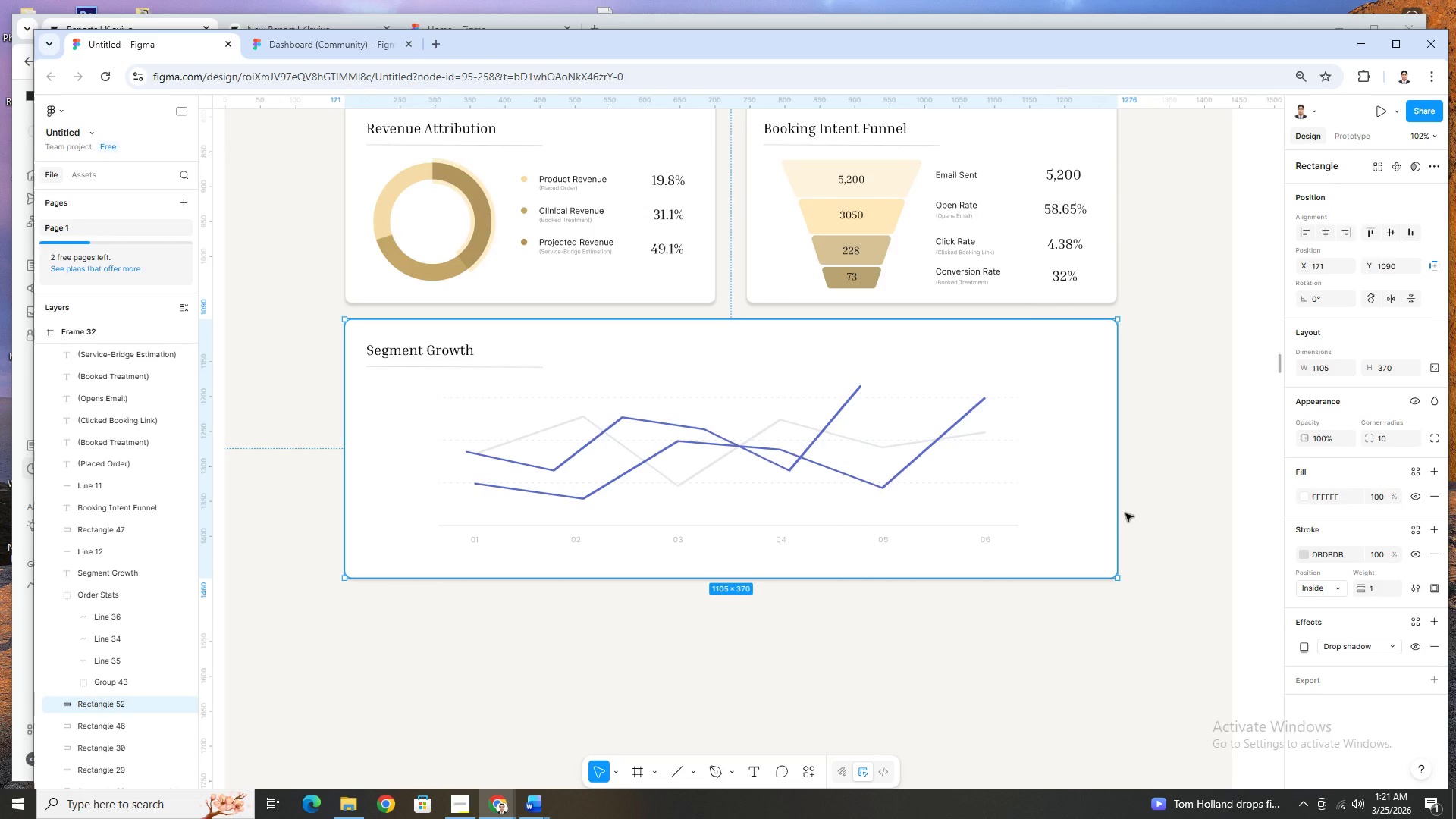 
left_click([464, 799])